 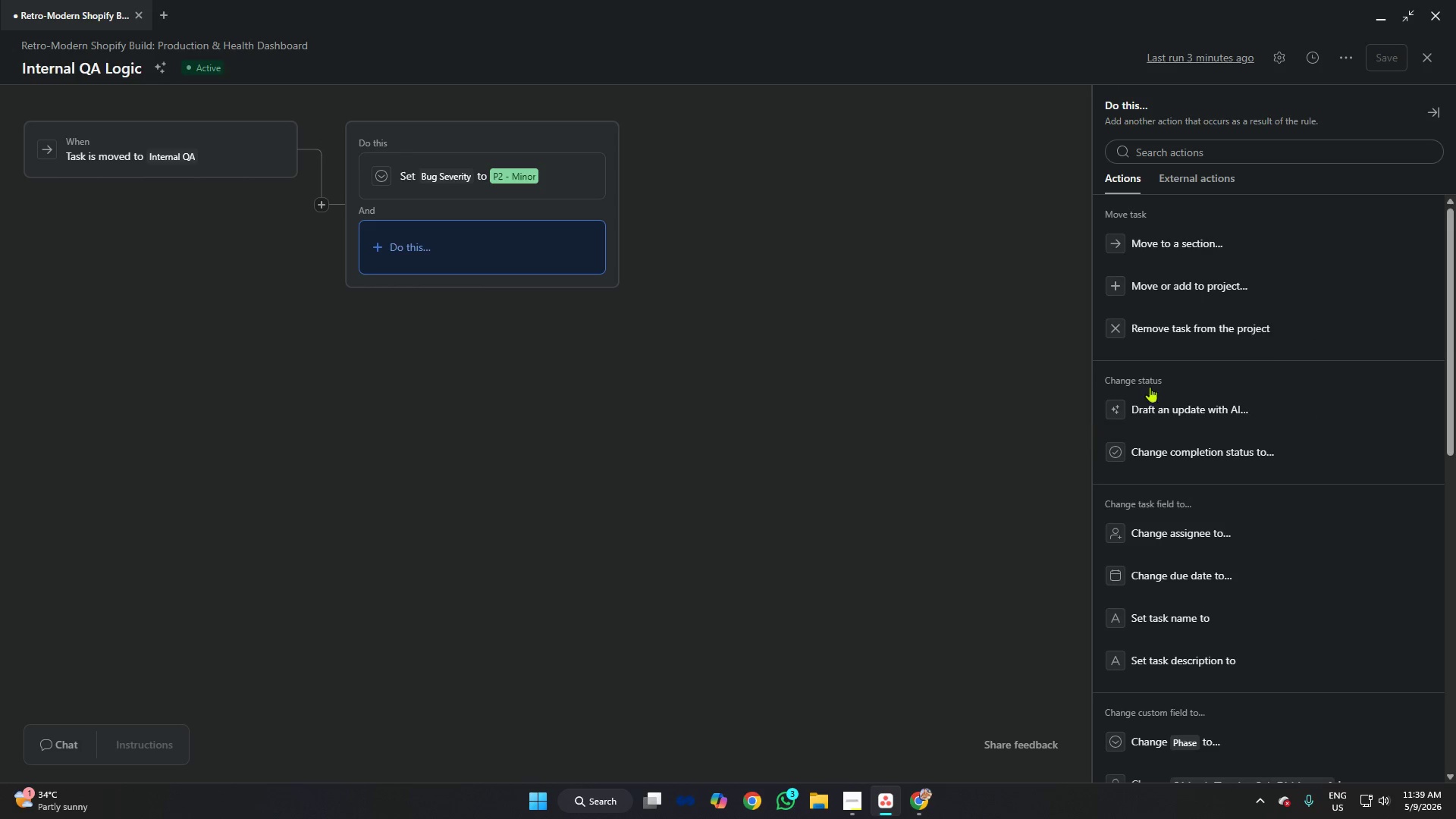 
scroll: coordinate [1207, 323], scroll_direction: down, amount: 12.0
 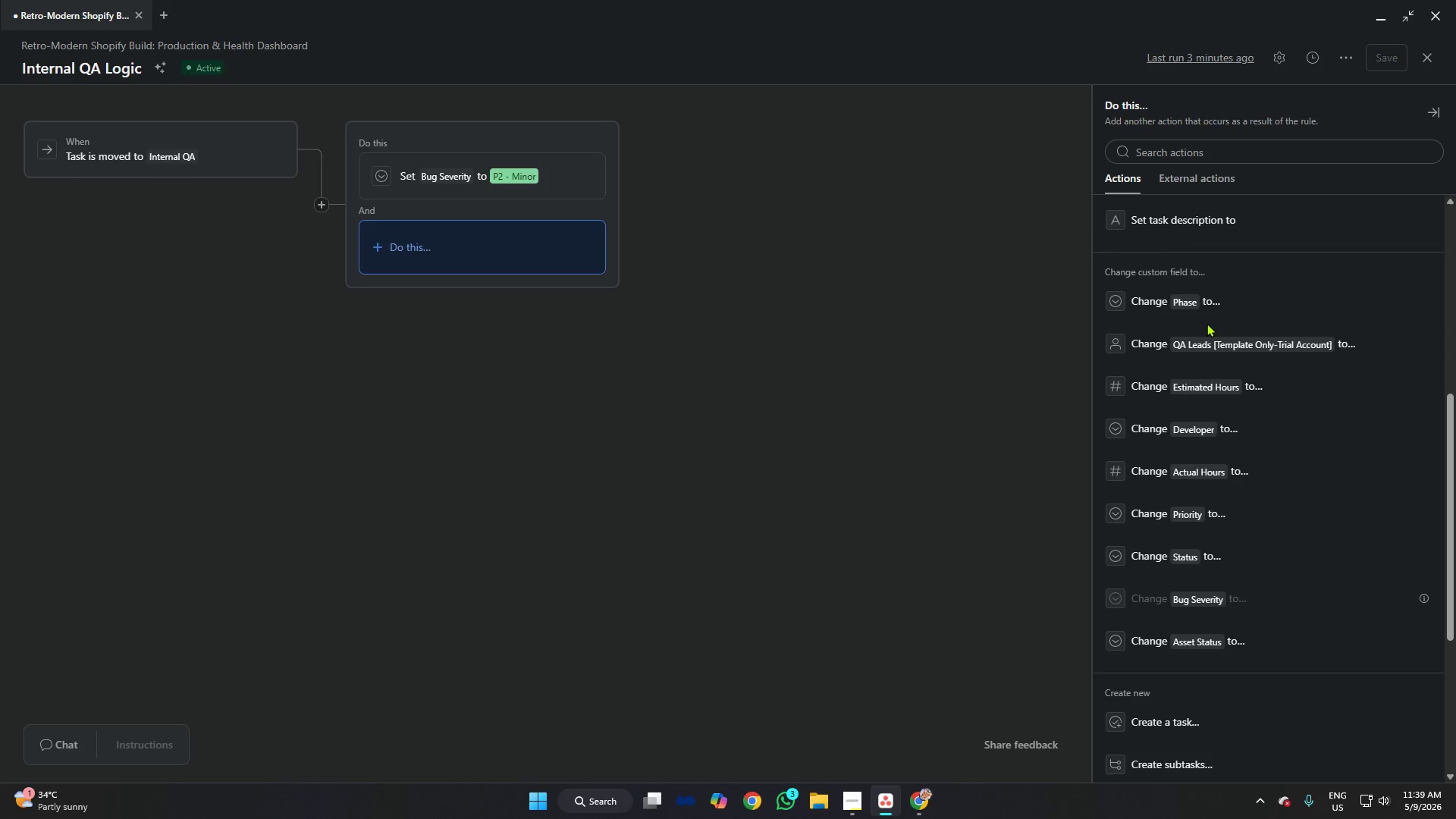 
scroll: coordinate [1207, 323], scroll_direction: up, amount: 4.0
 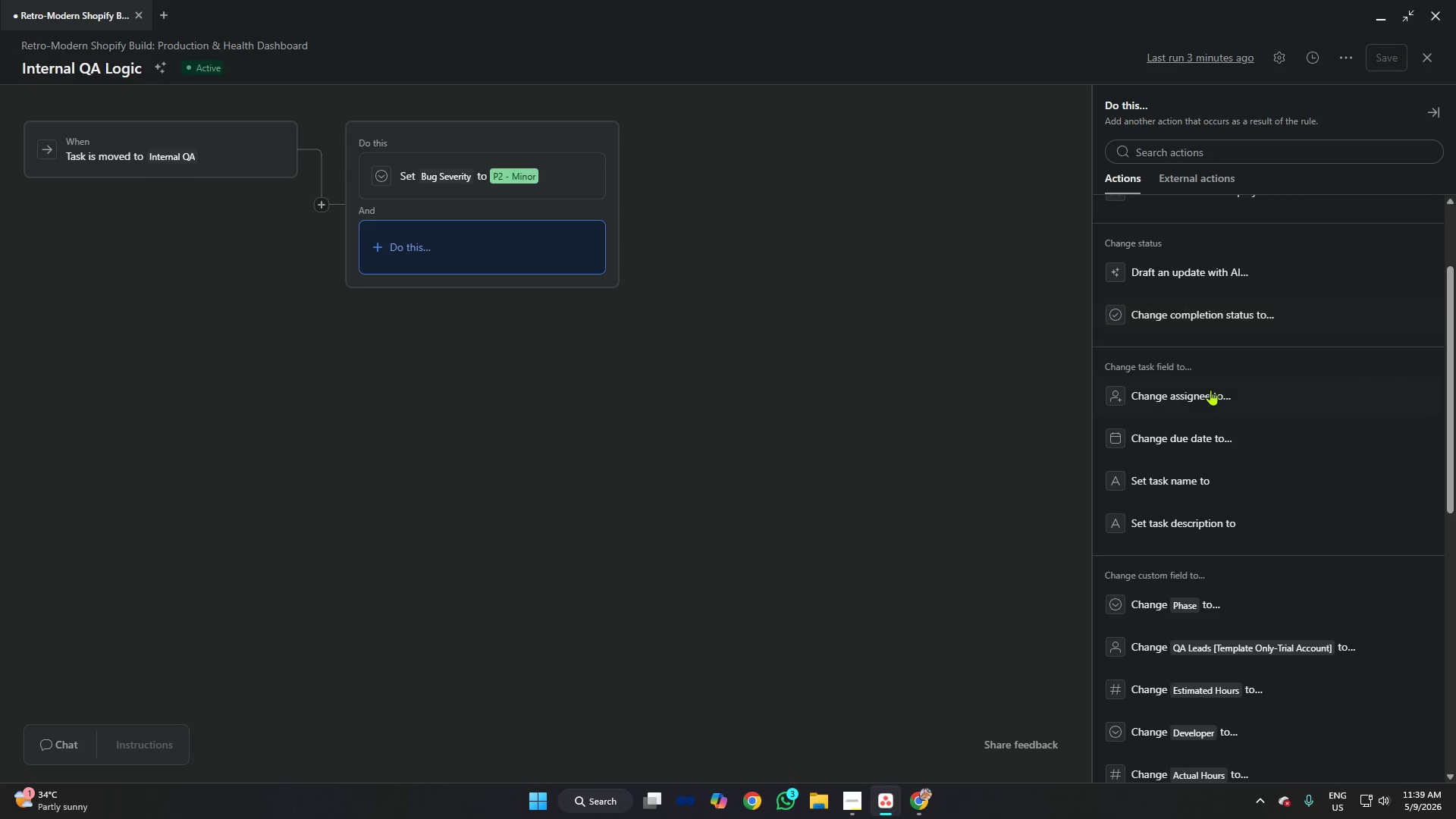 
left_click([1210, 390])
 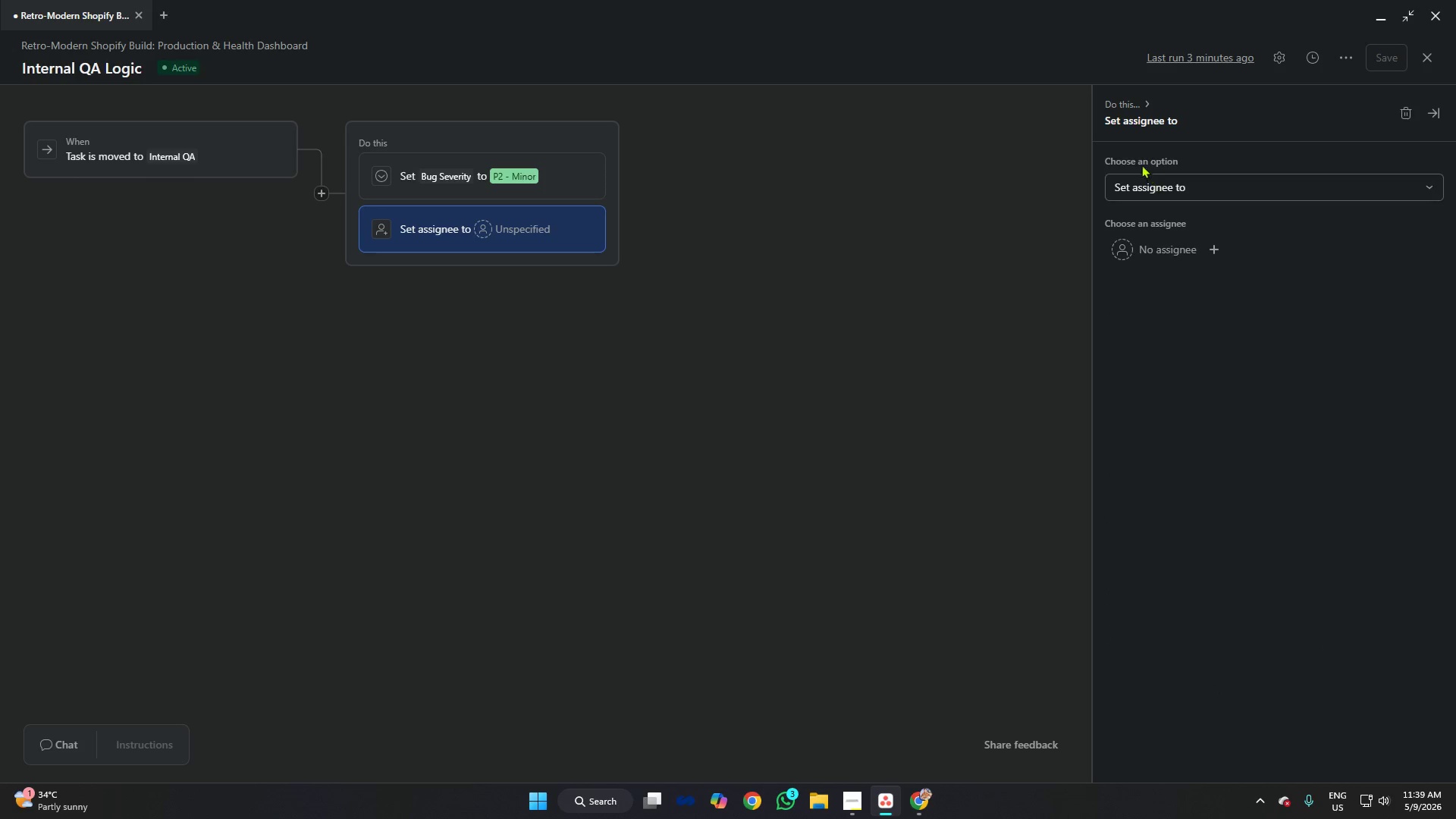 
left_click([663, 261])
 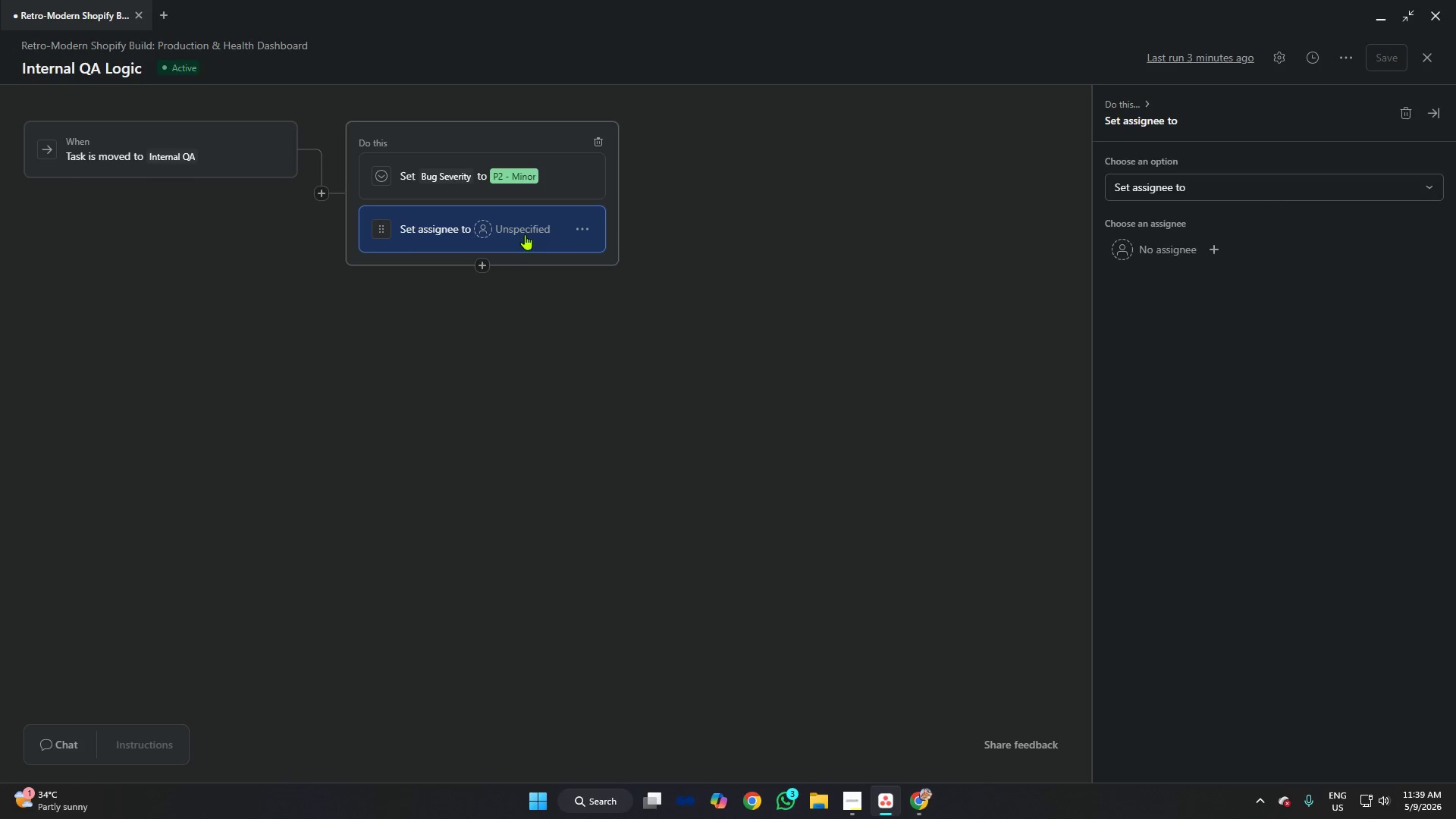 
left_click([524, 234])
 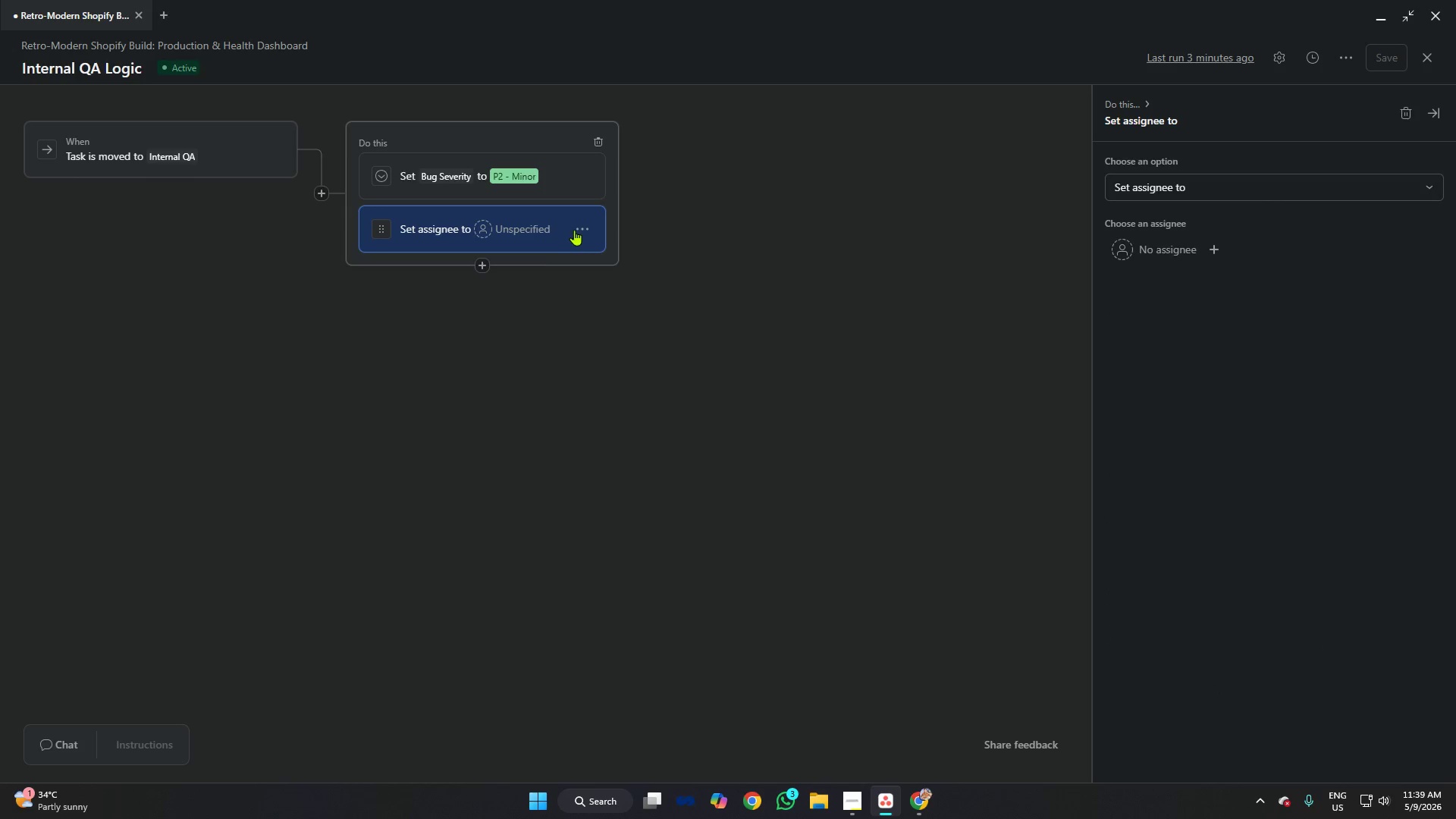 
left_click([589, 230])
 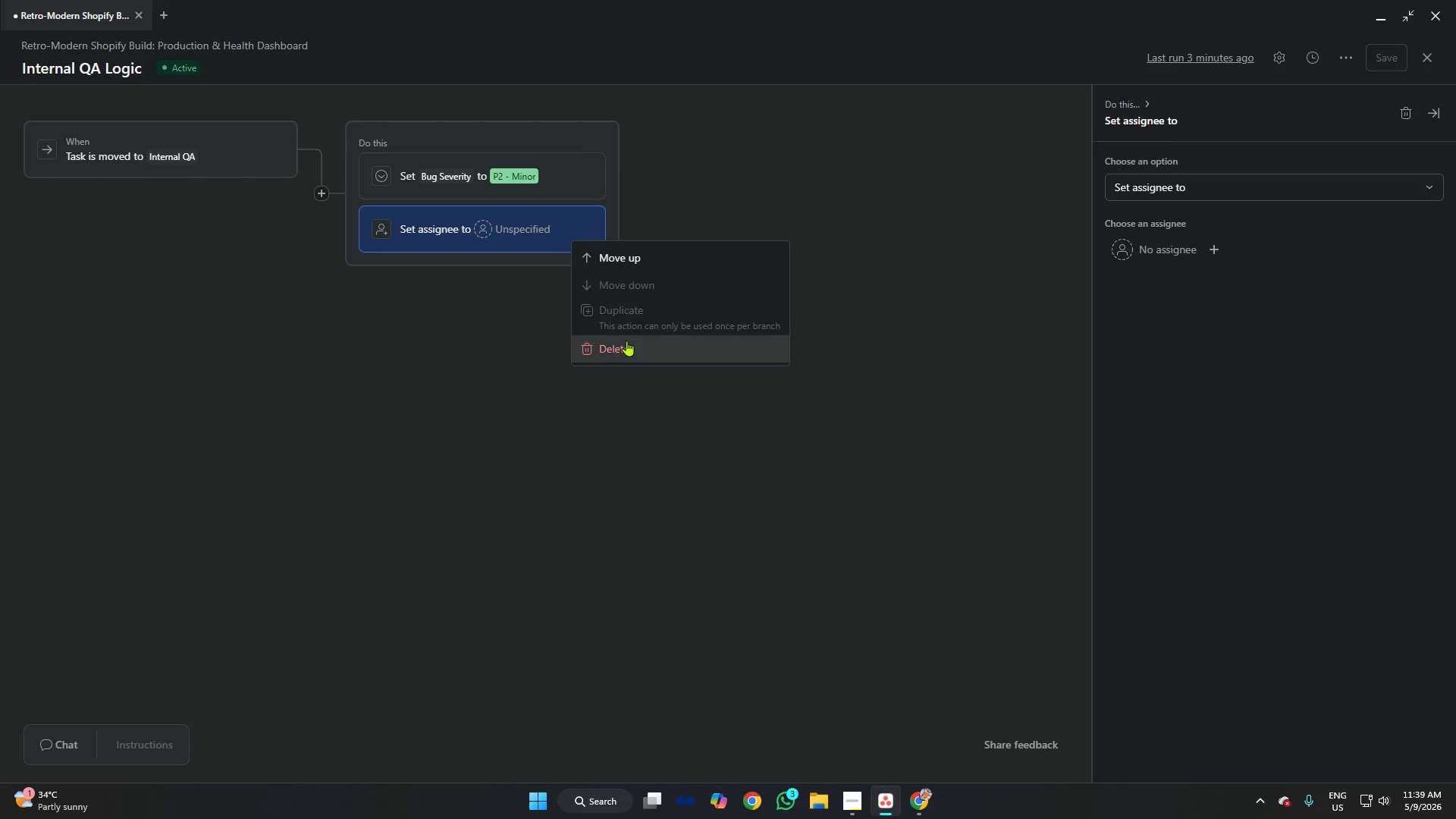 
left_click([627, 341])
 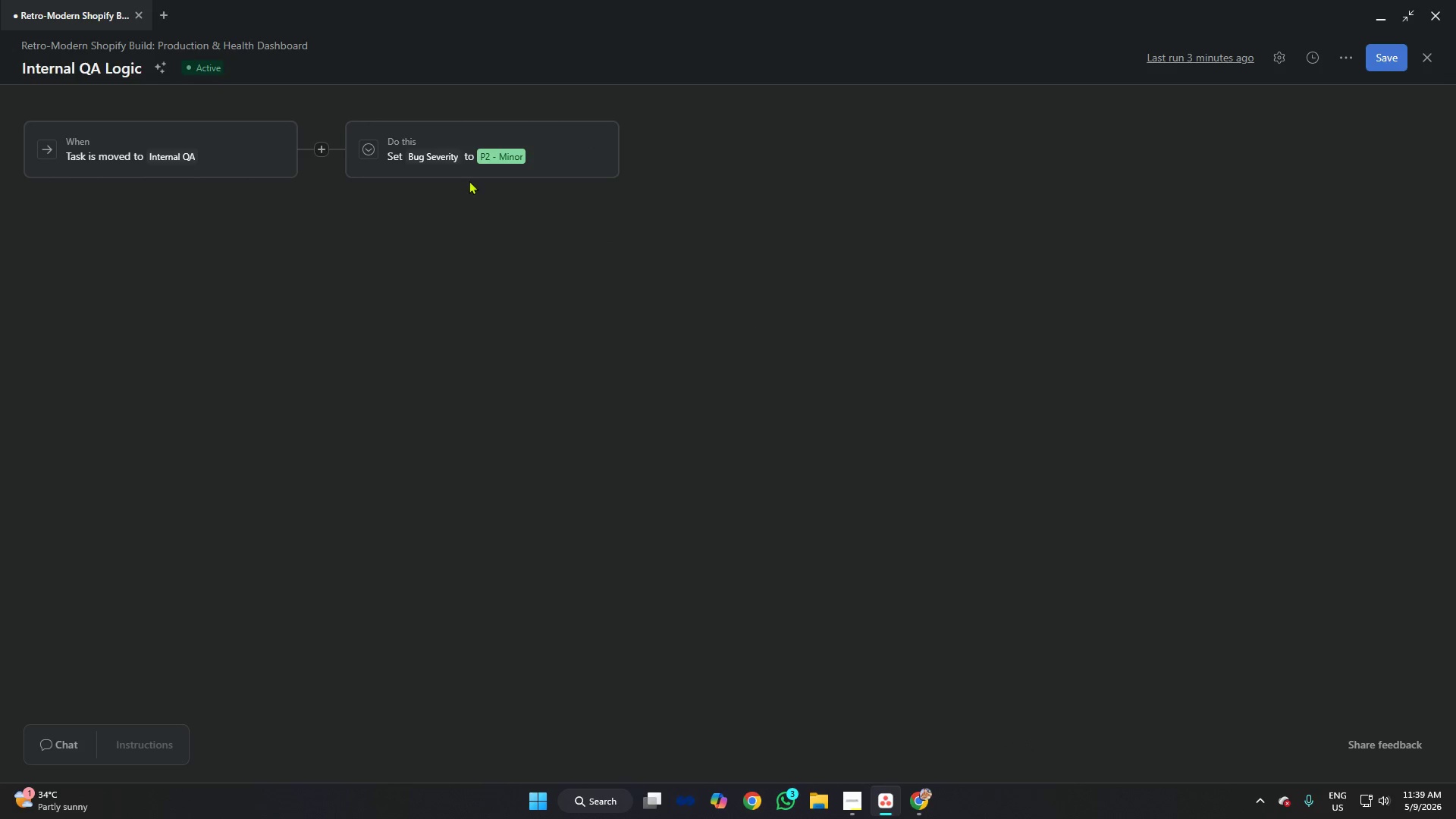 
left_click([483, 174])
 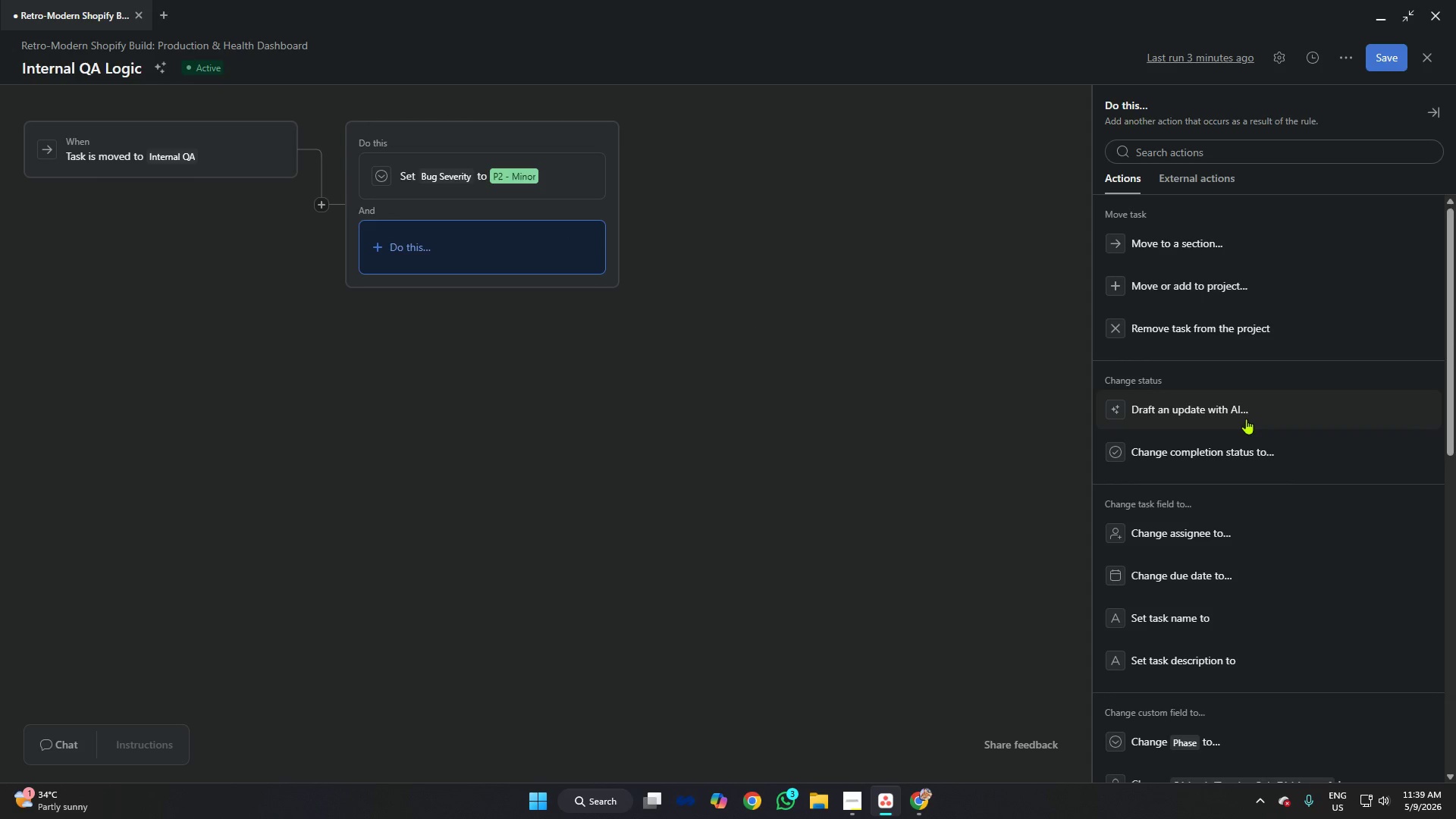 
scroll: coordinate [1238, 413], scroll_direction: down, amount: 6.0
 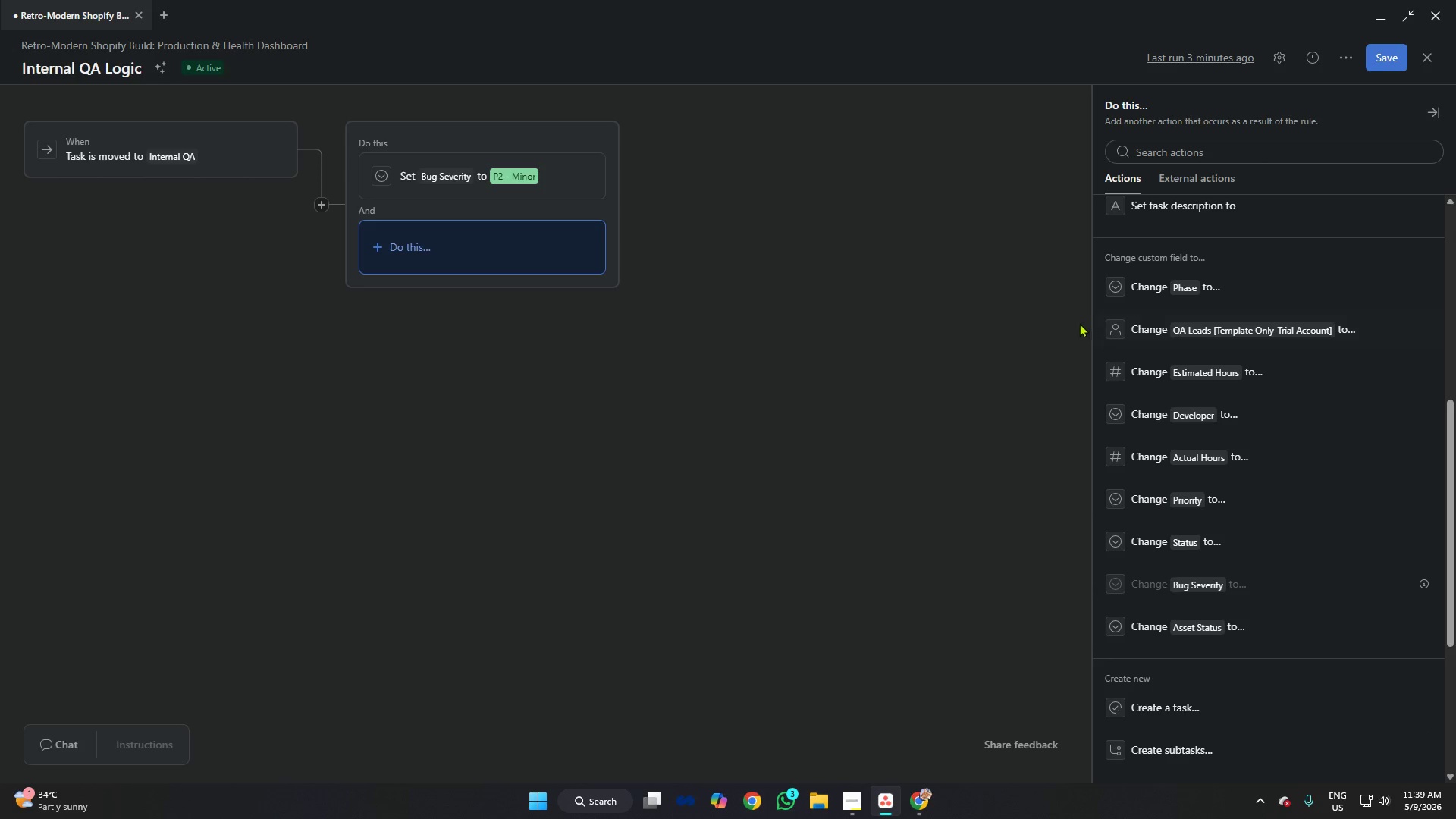 
wait(8.47)
 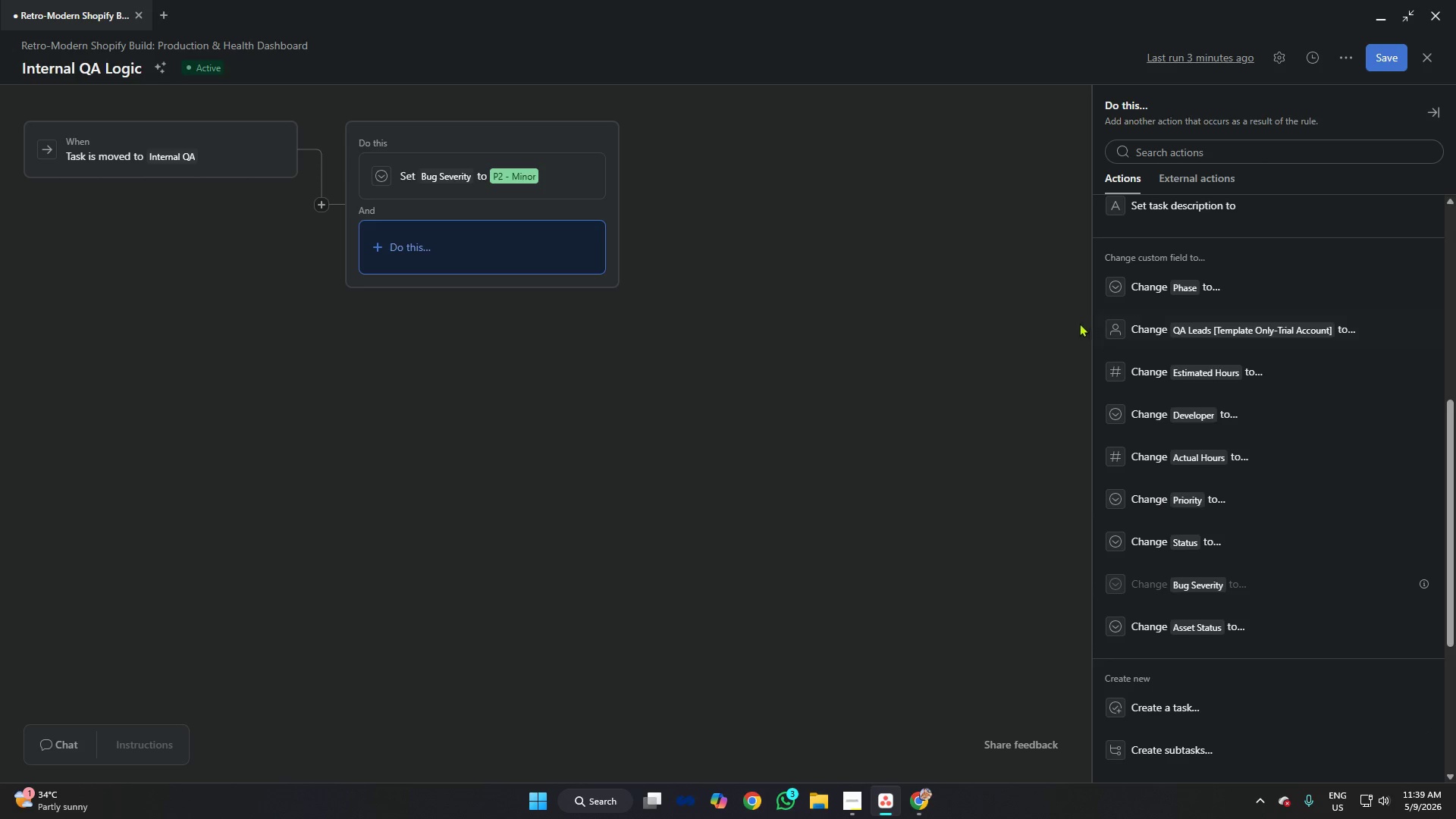 
left_click([1196, 336])
 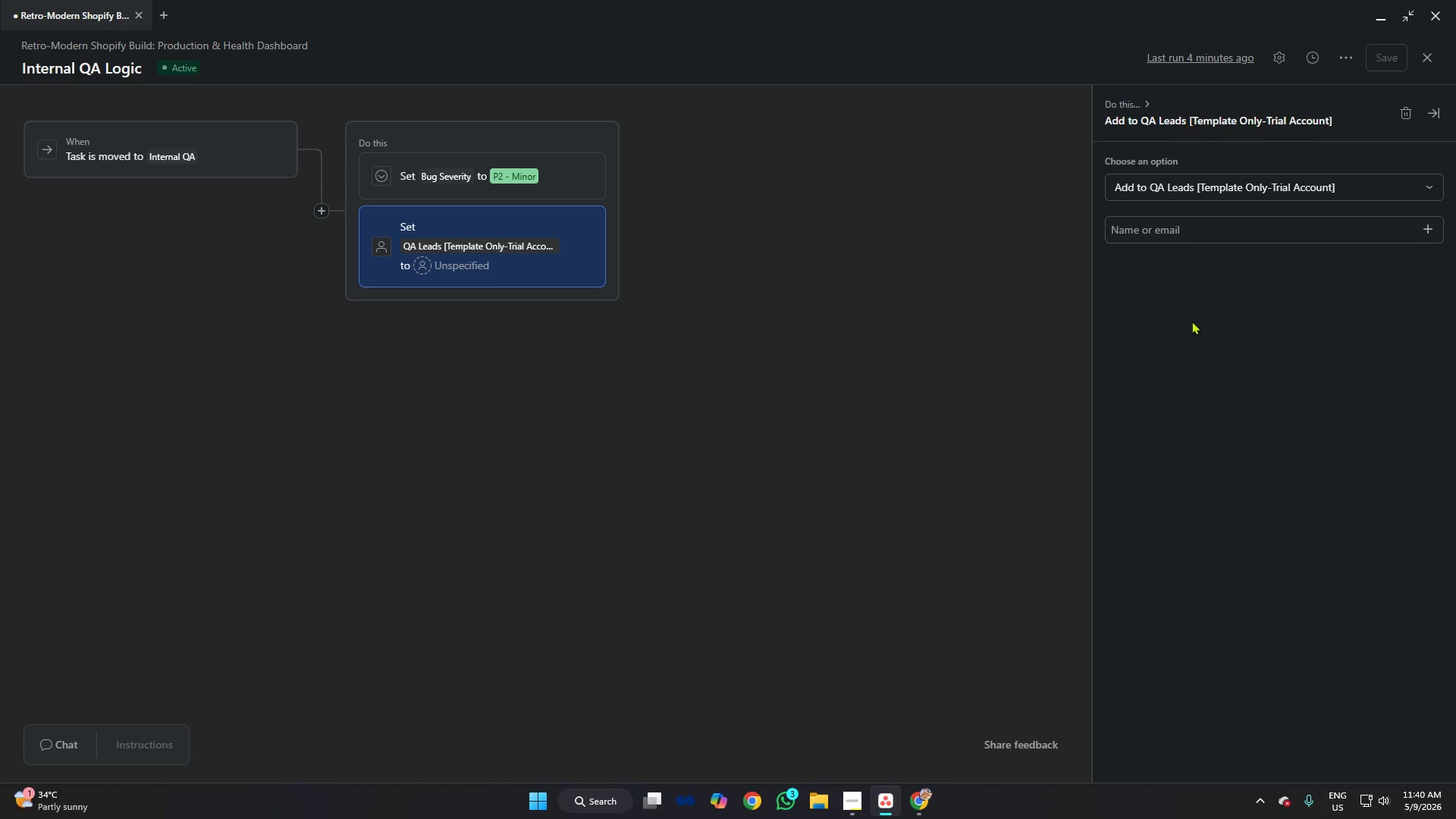 
left_click([1178, 237])
 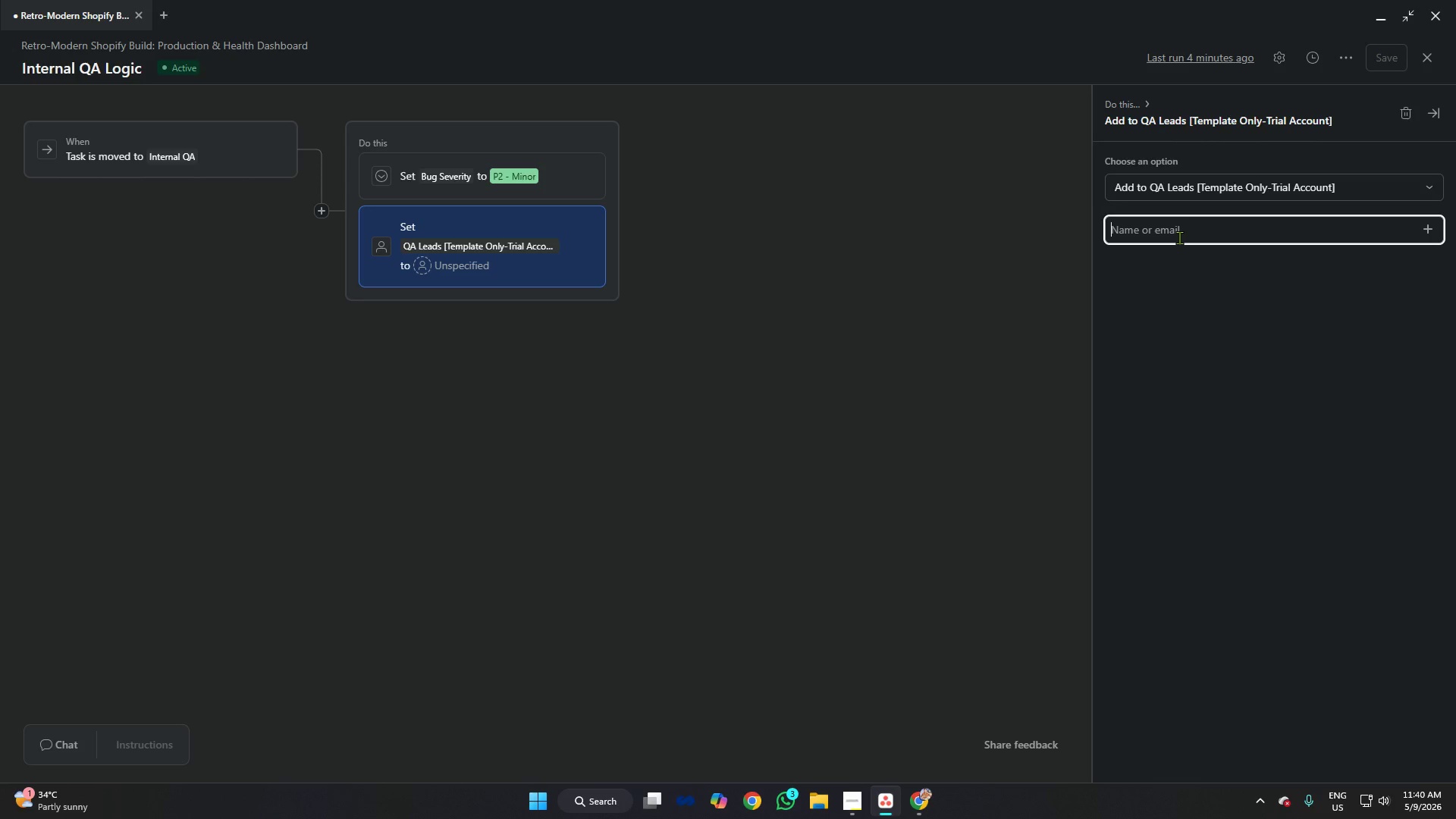 
wait(7.7)
 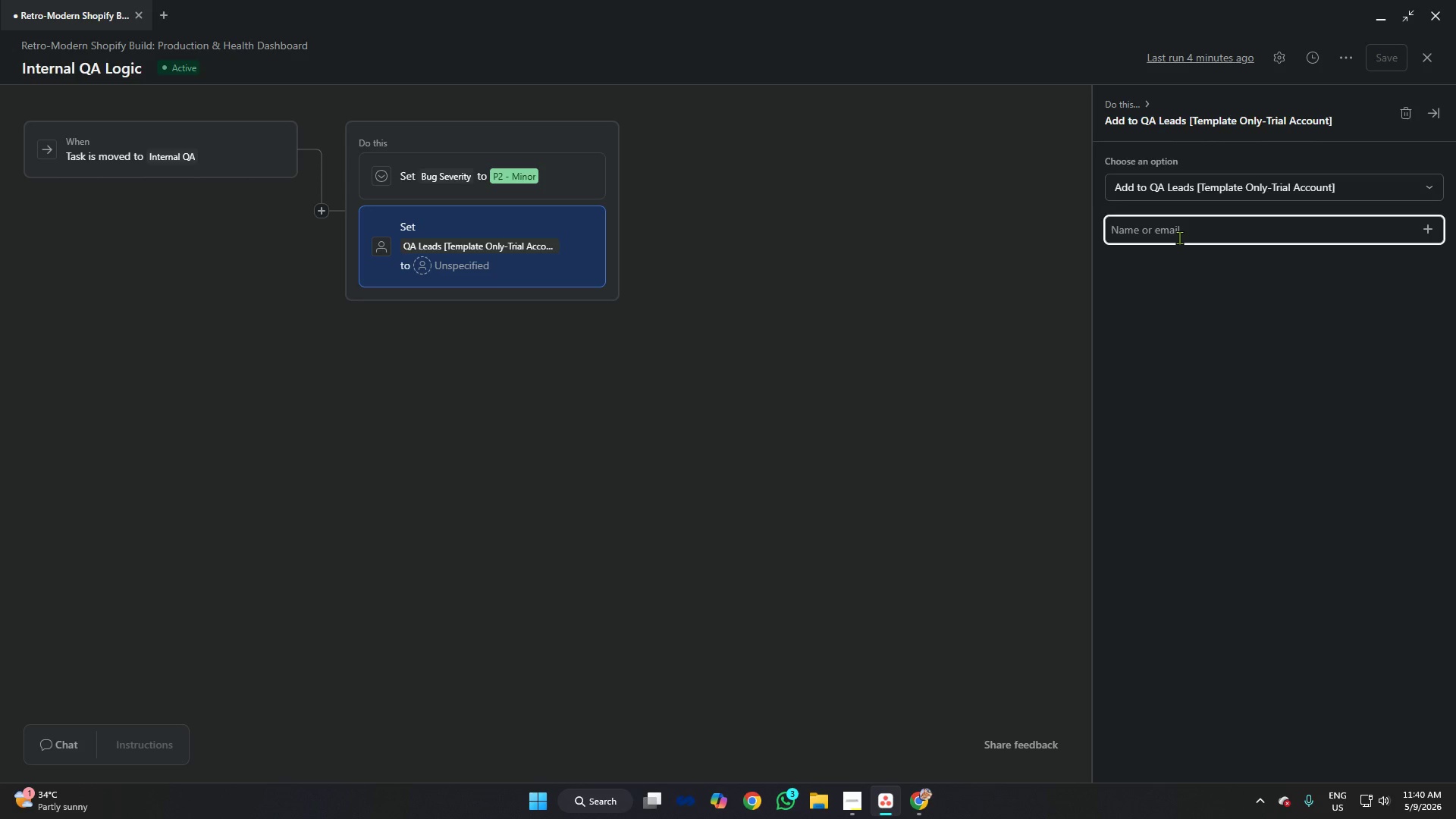 
left_click([1179, 237])
 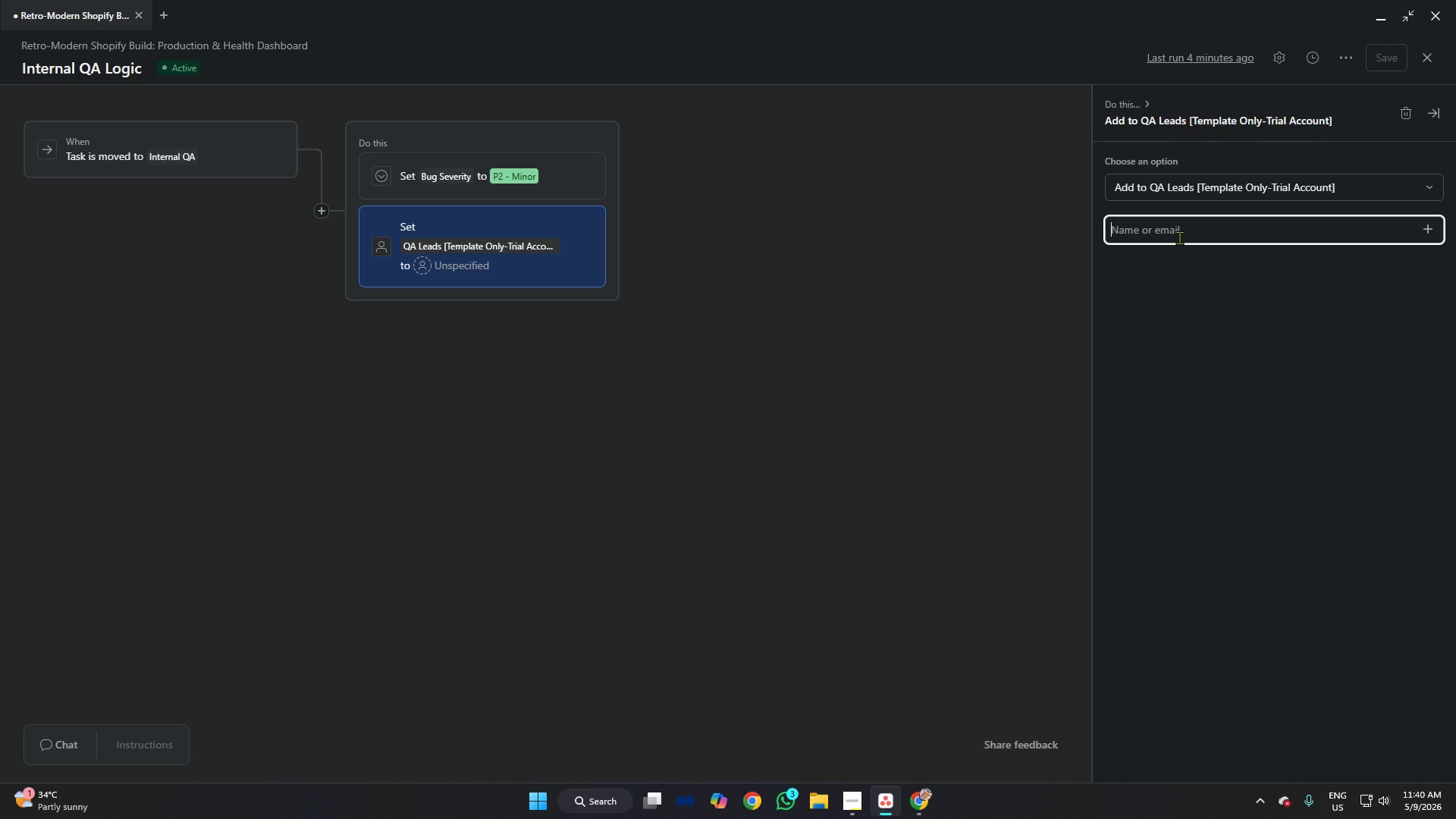 
type(Designated QA LEad)
key(Backspace)
key(Backspace)
key(Backspace)
key(Backspace)
type(Lead)
 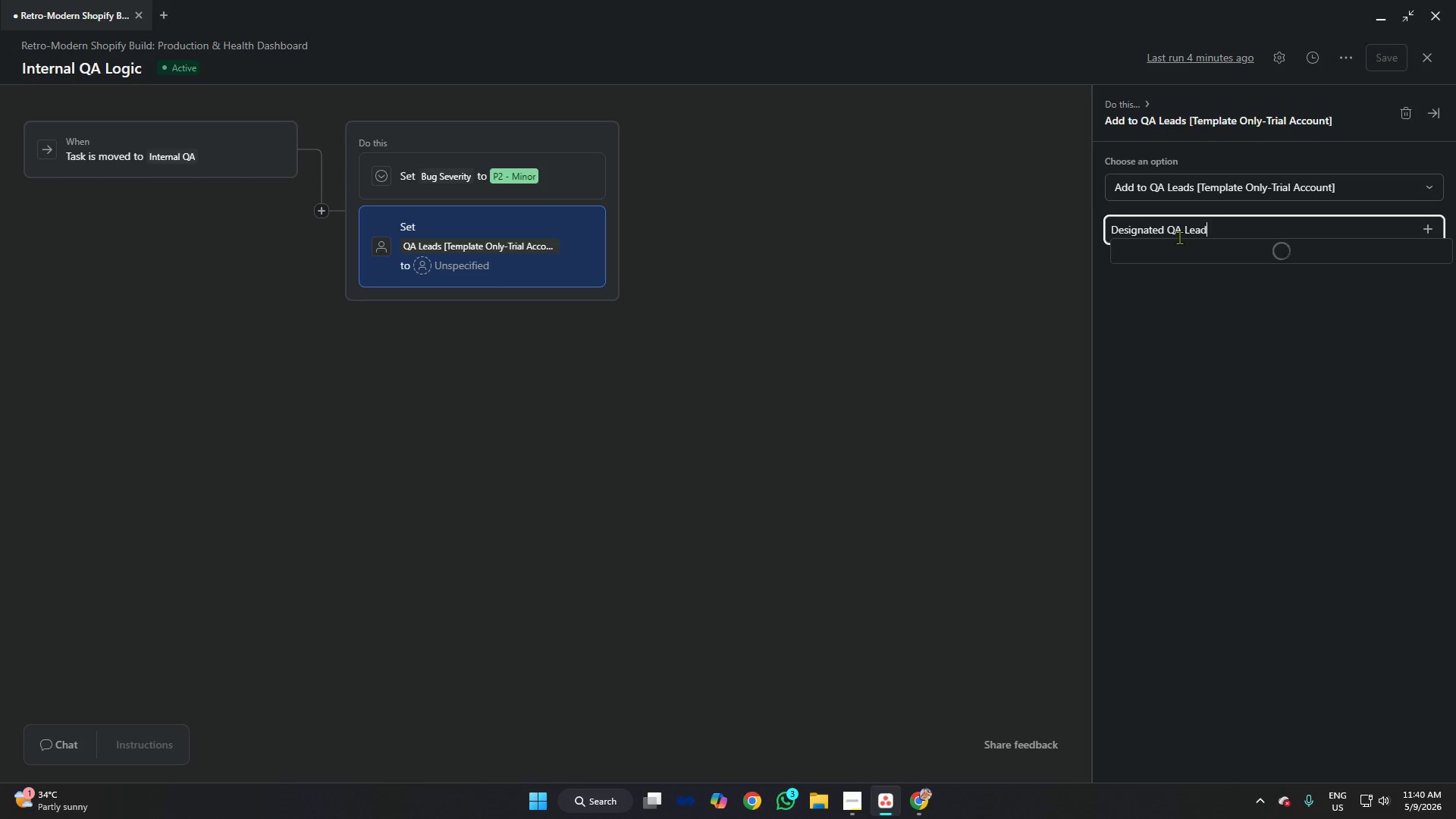 
left_click([1363, 382])
 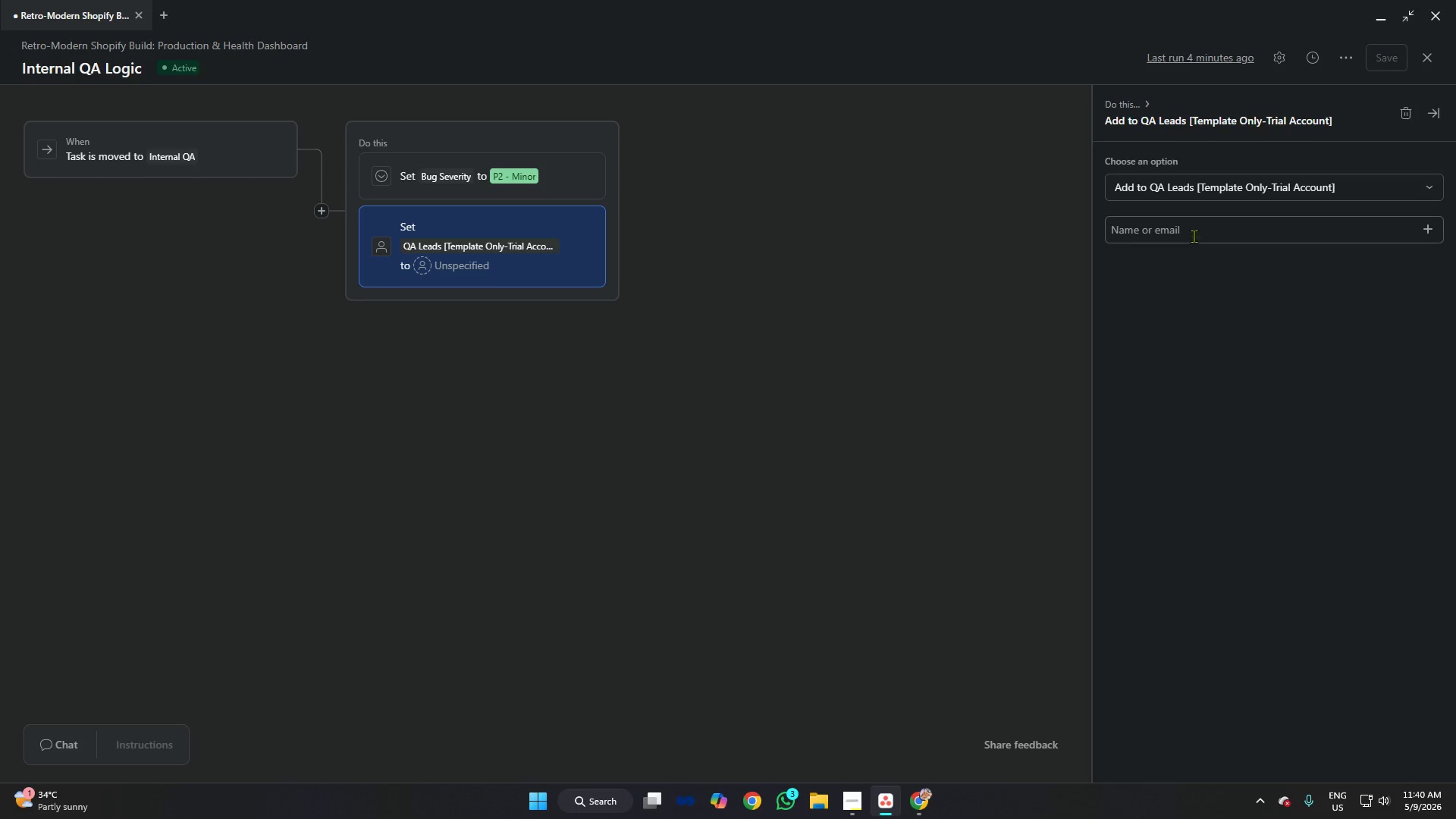 
left_click([1207, 223])
 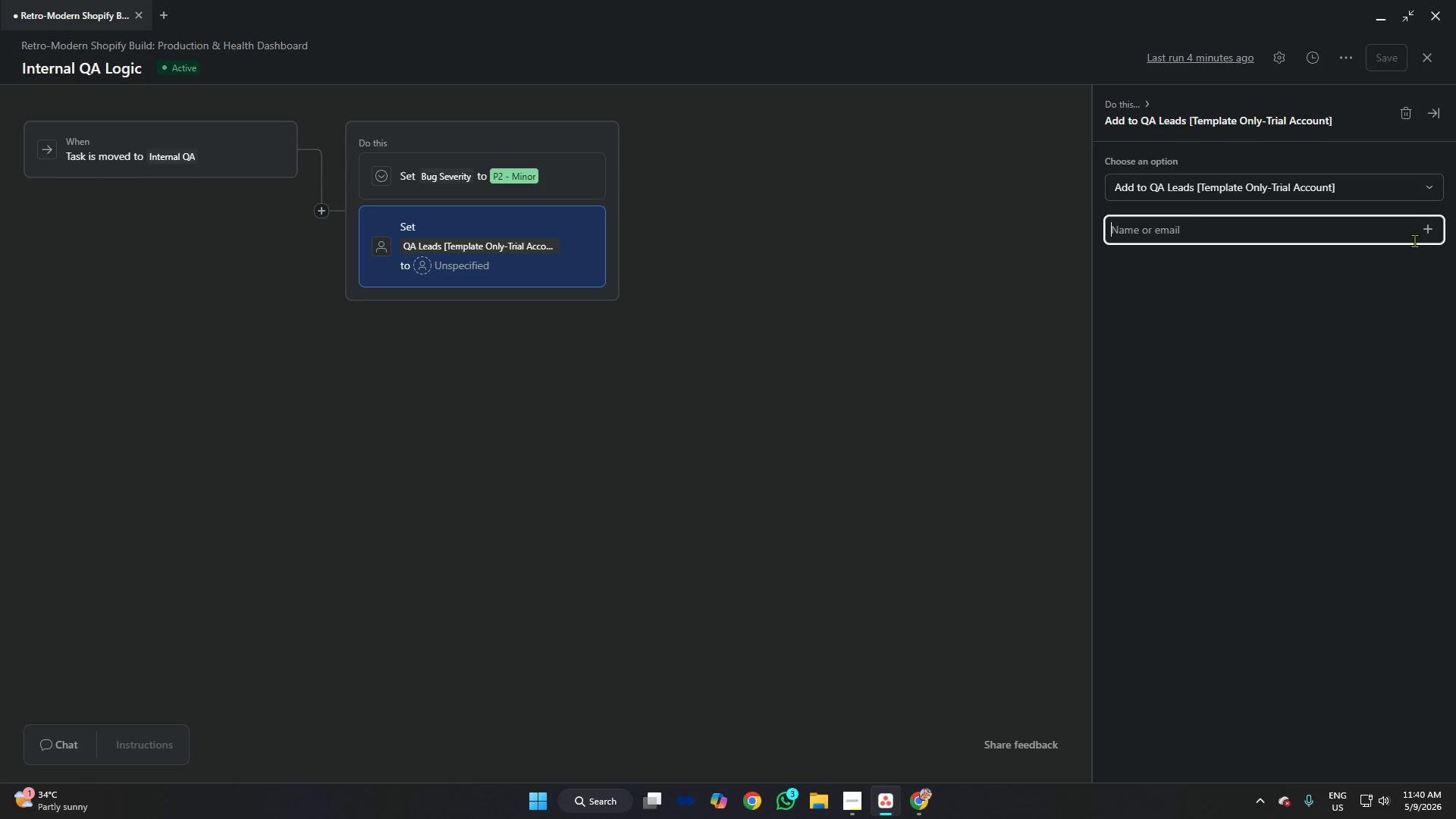 
left_click([1425, 230])
 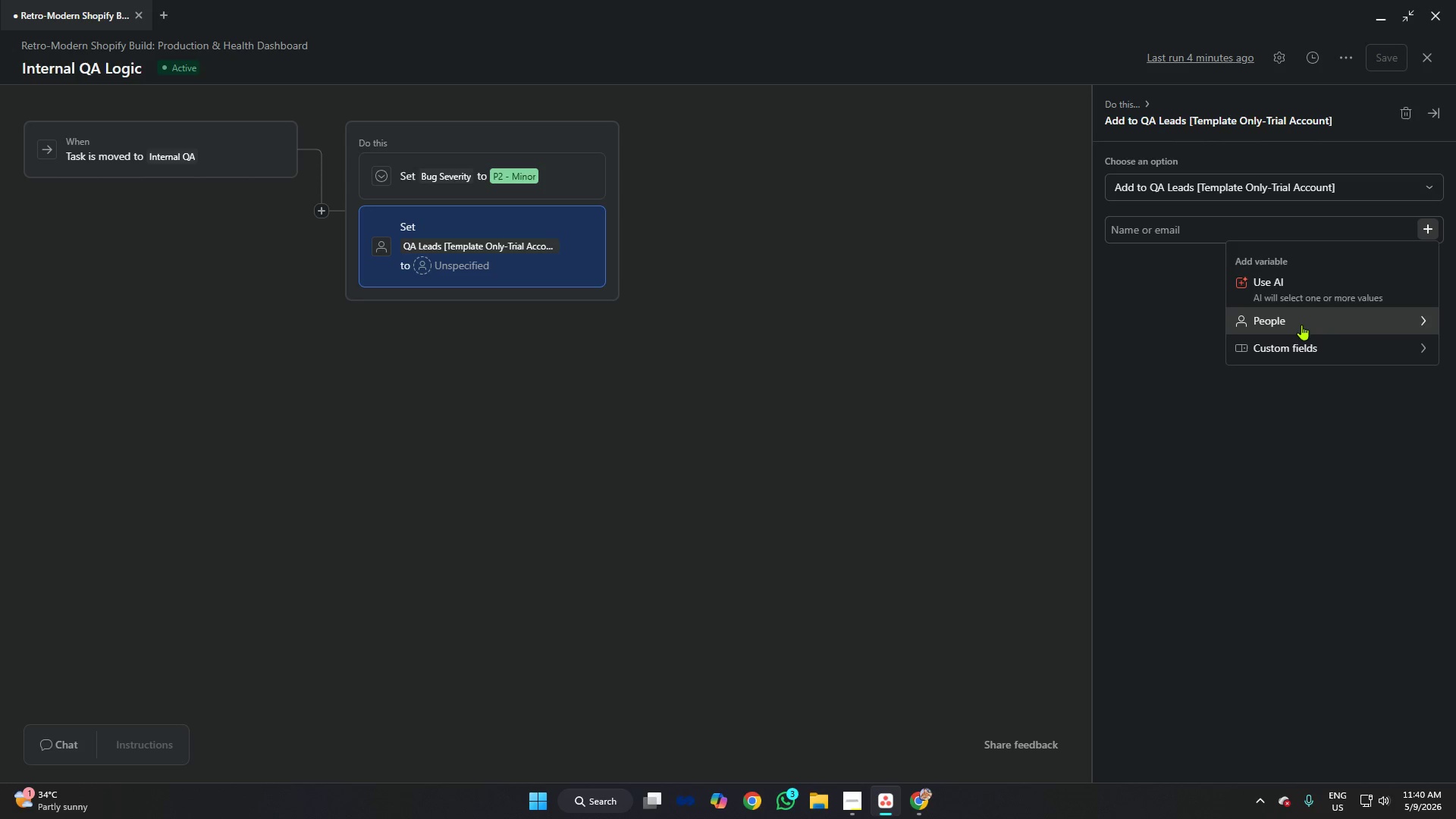 
left_click([1301, 349])
 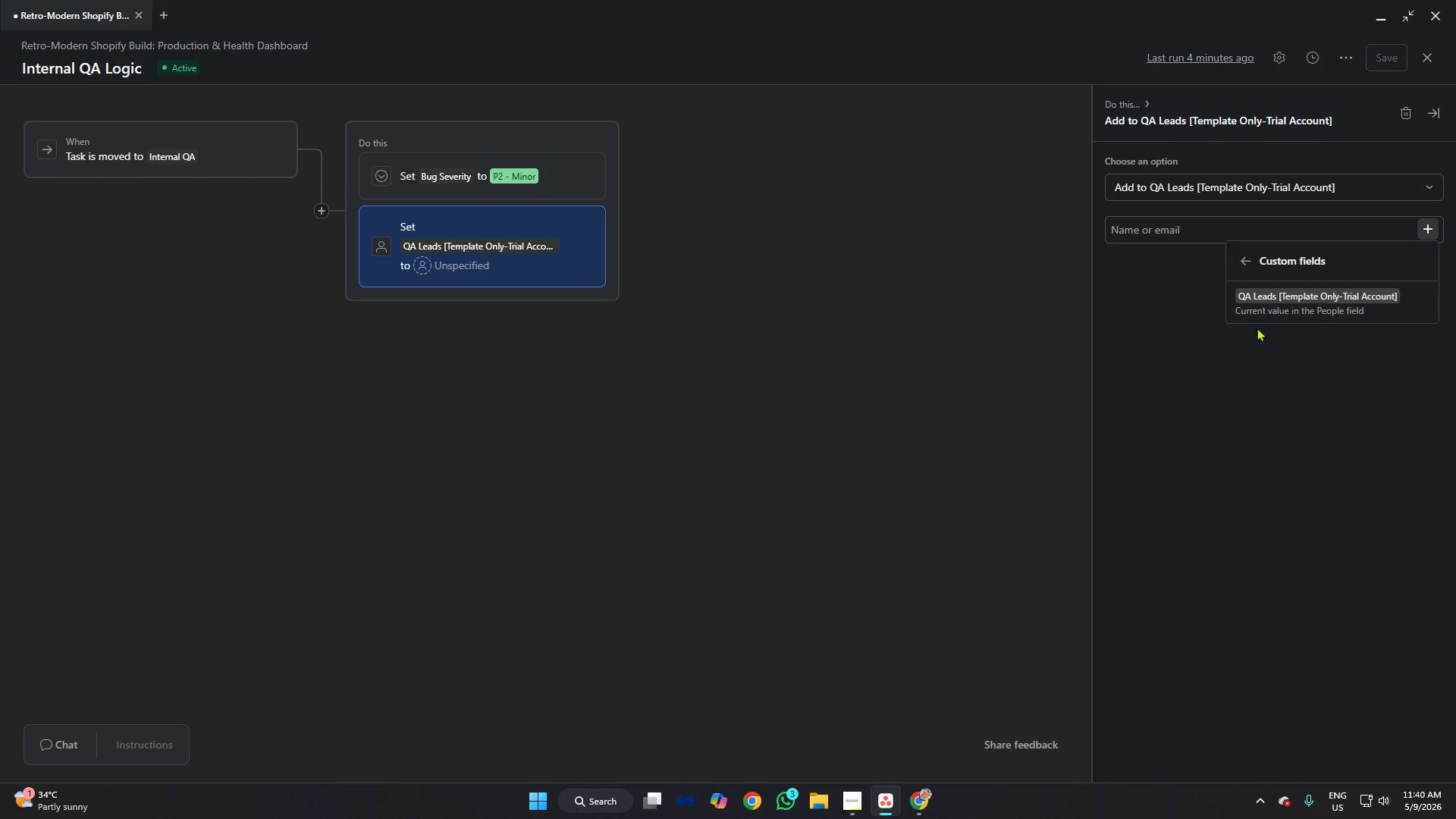 
left_click([1269, 303])
 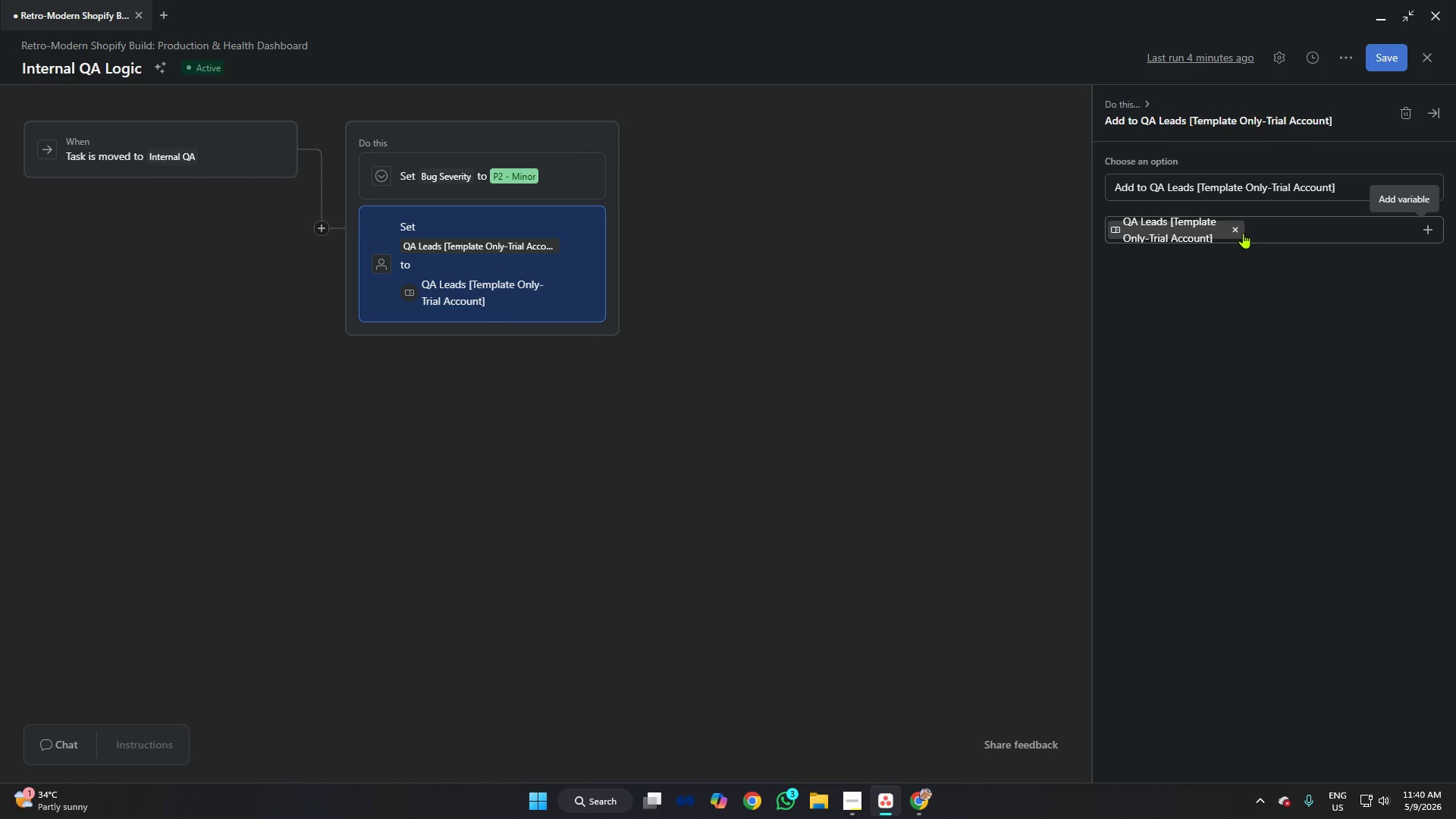 
wait(16.83)
 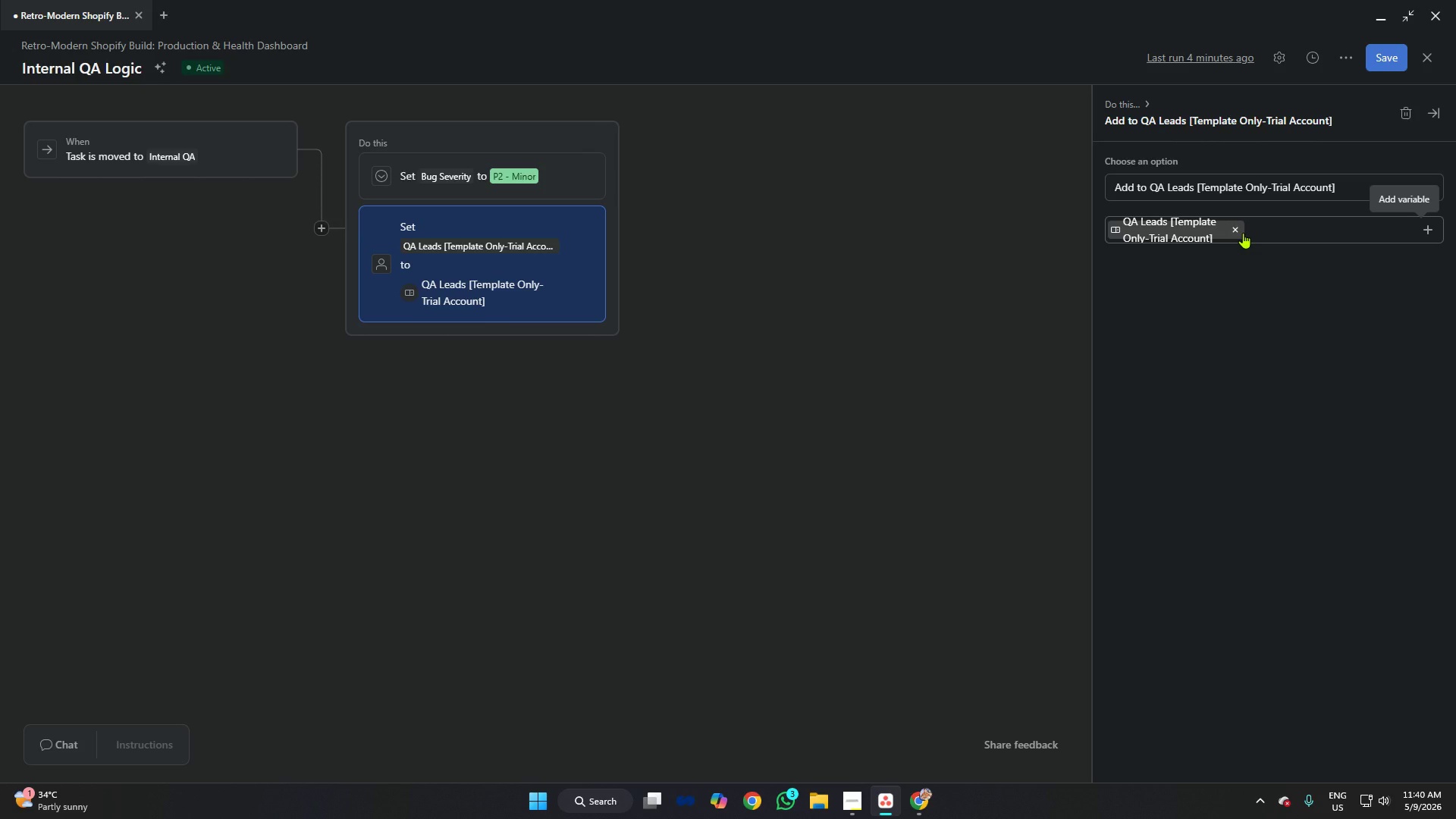 
key(Backspace)
 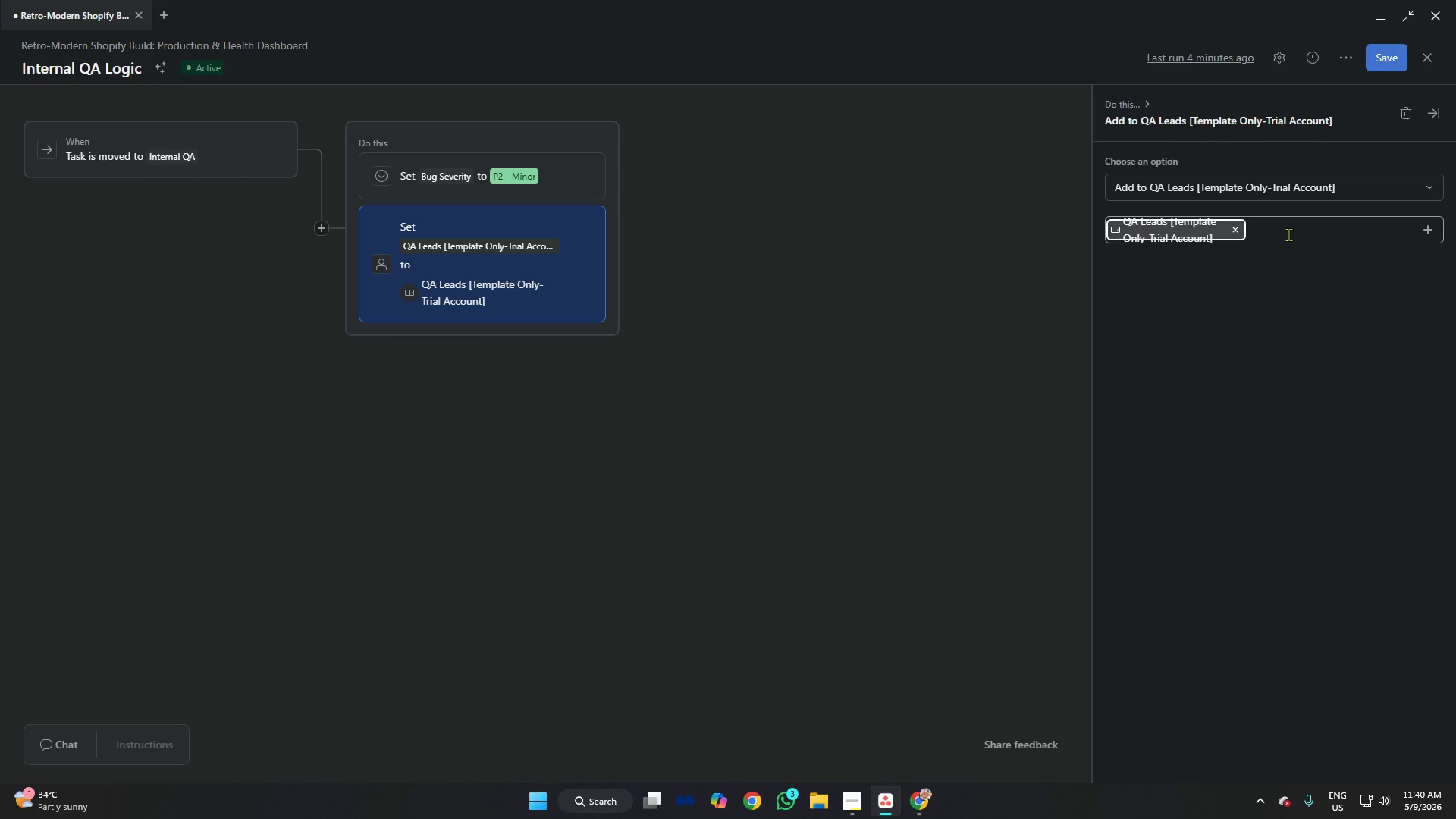 
key(Backspace)
 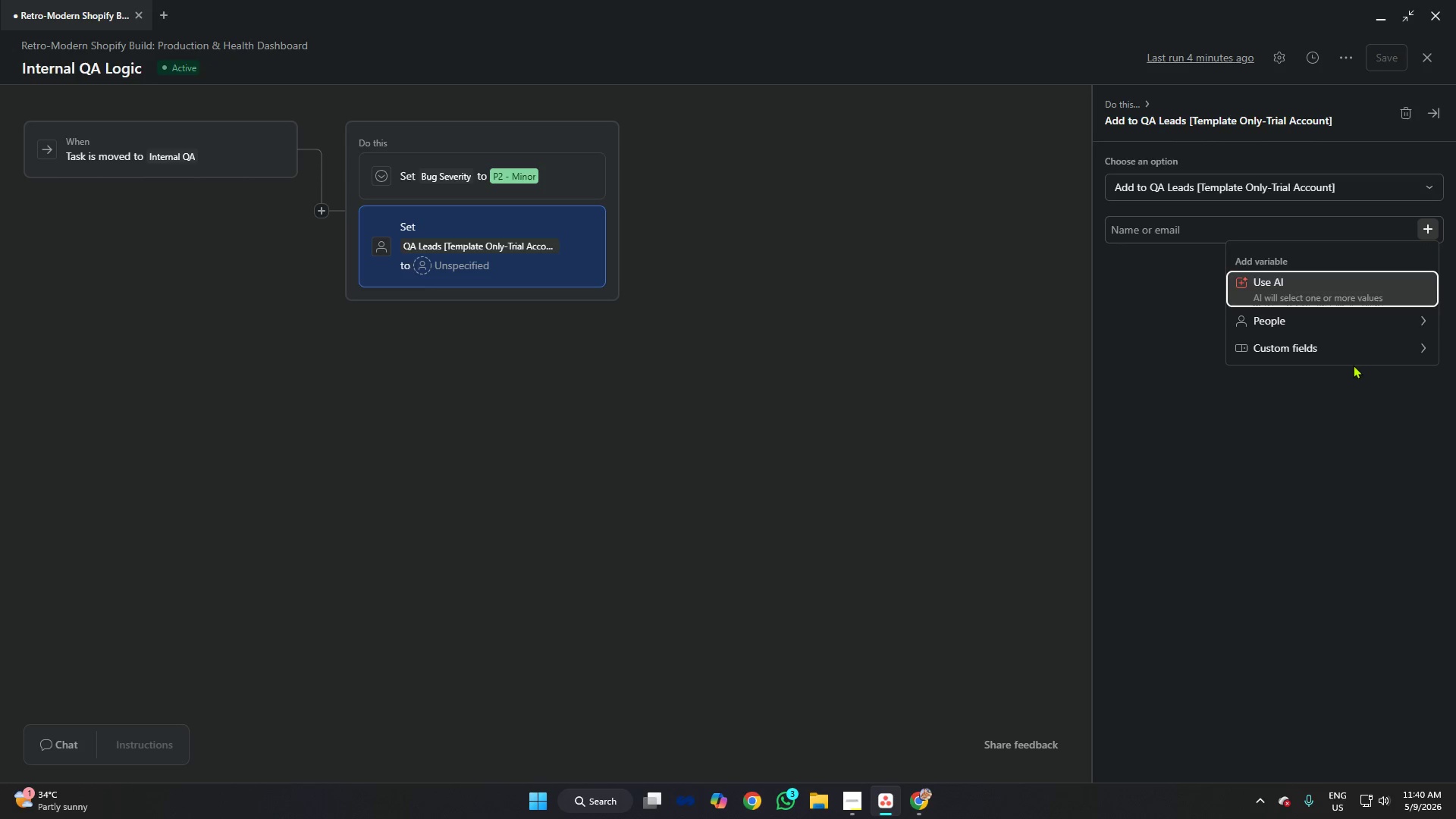 
left_click([1353, 326])
 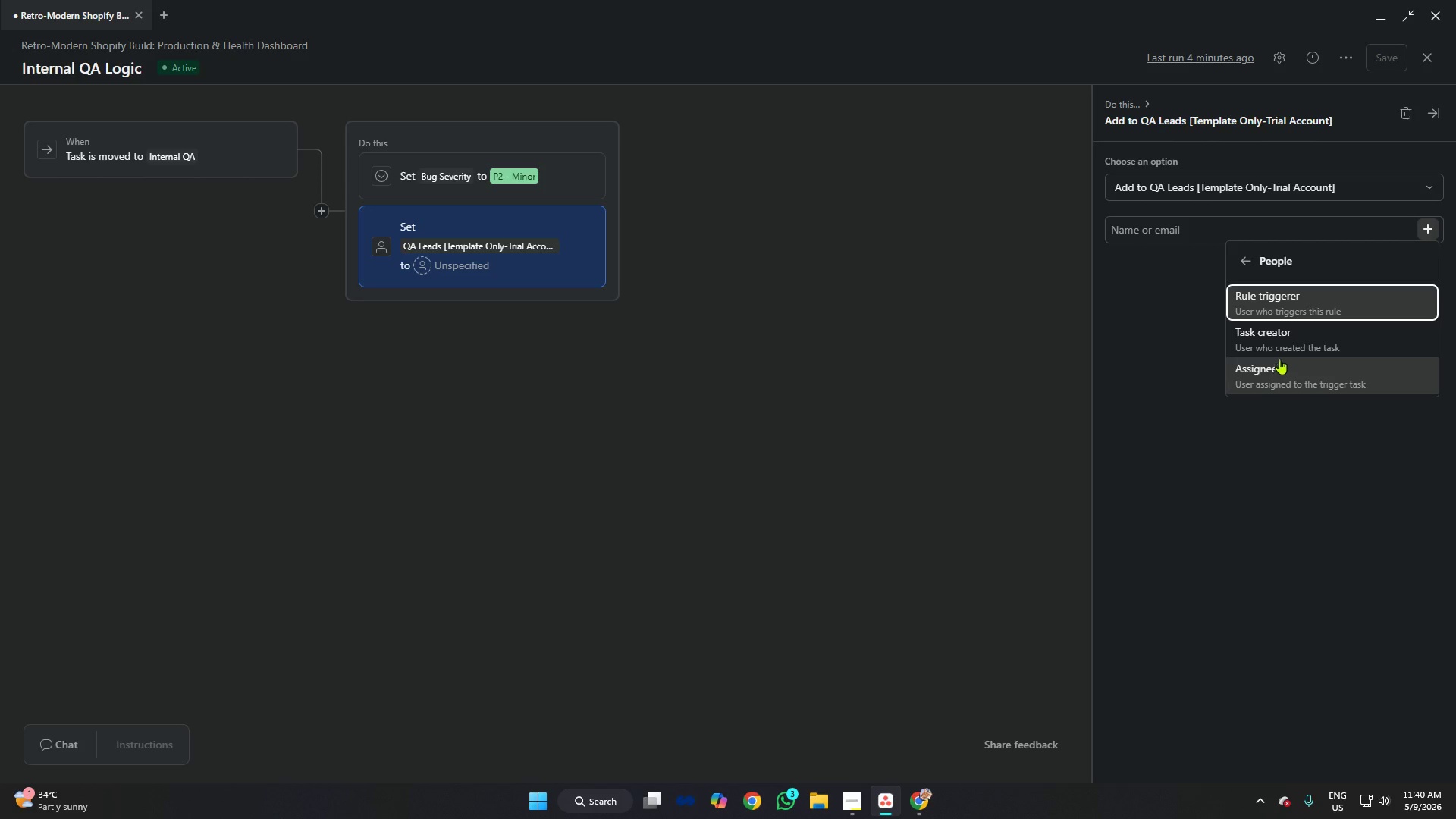 
left_click([1306, 291])
 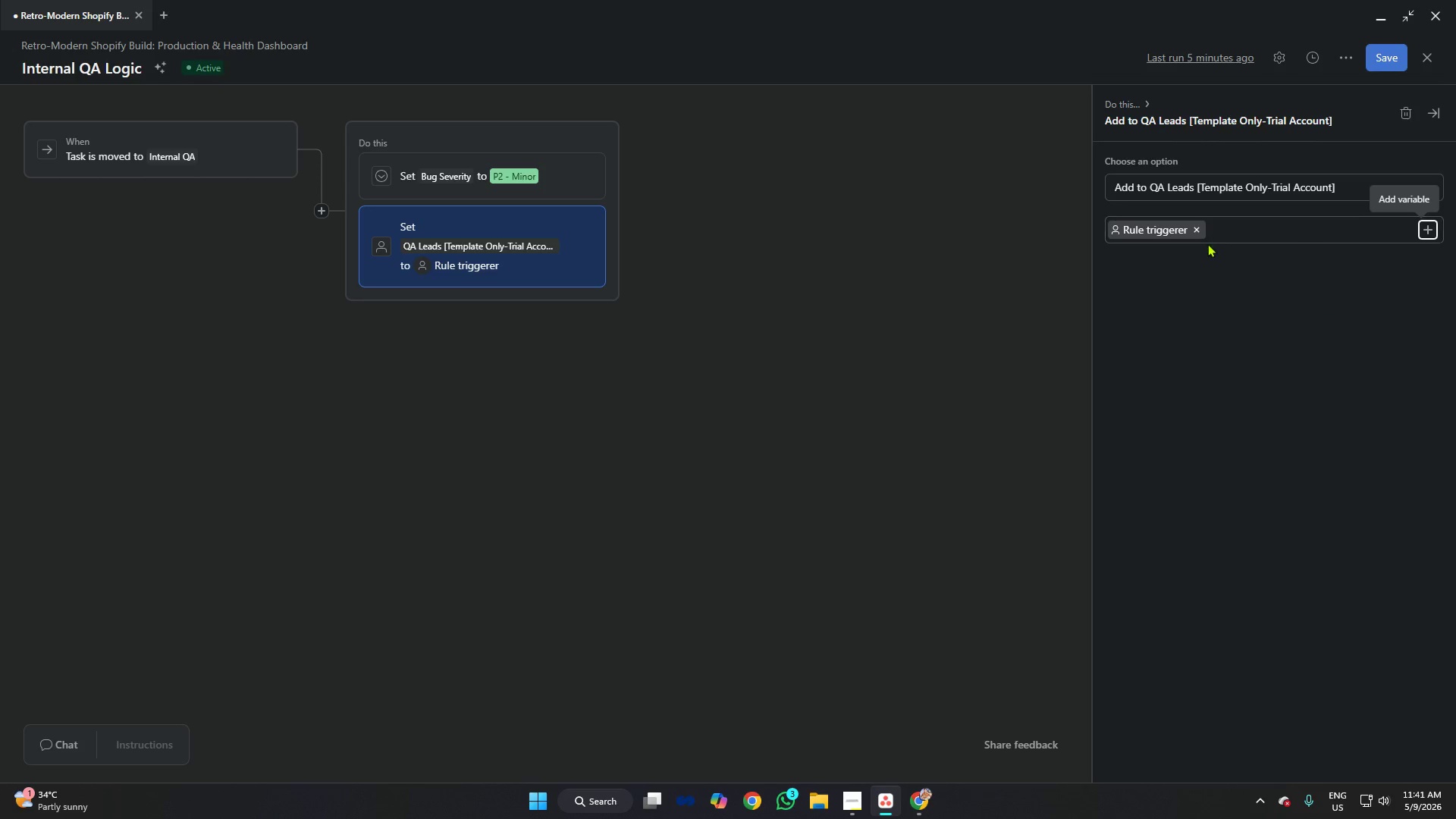 
wait(5.27)
 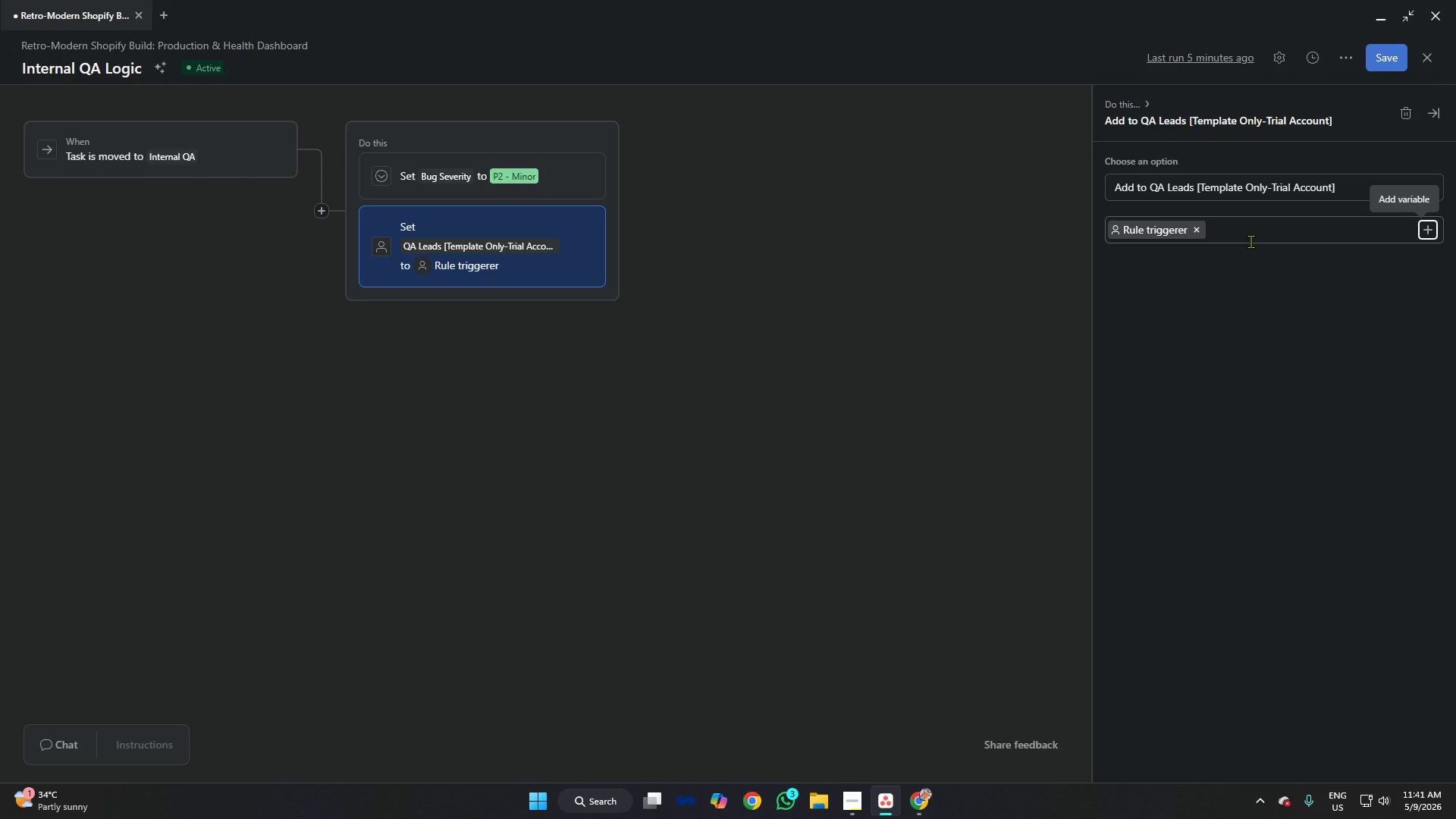 
left_click([1197, 231])
 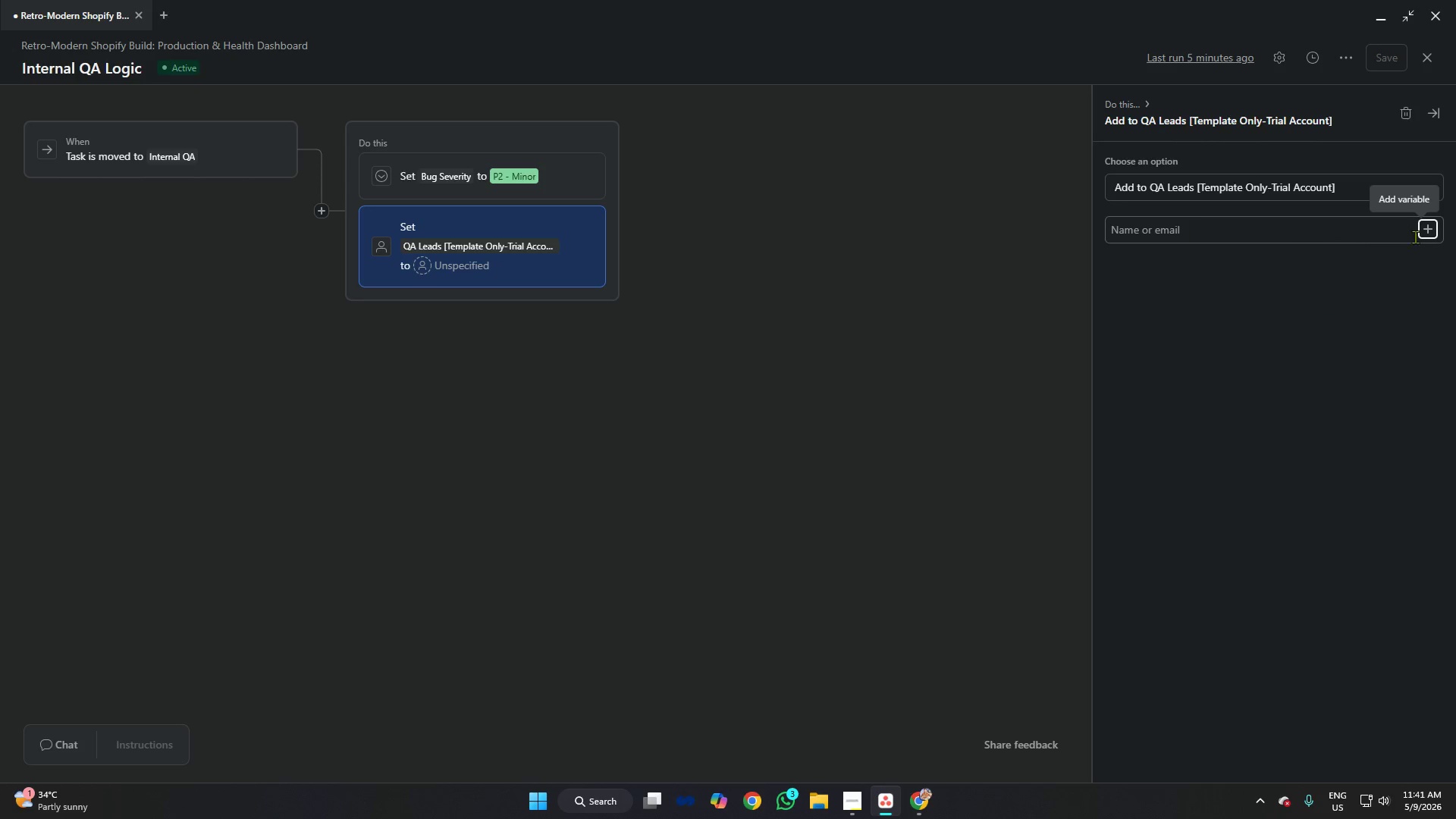 
left_click([1432, 234])
 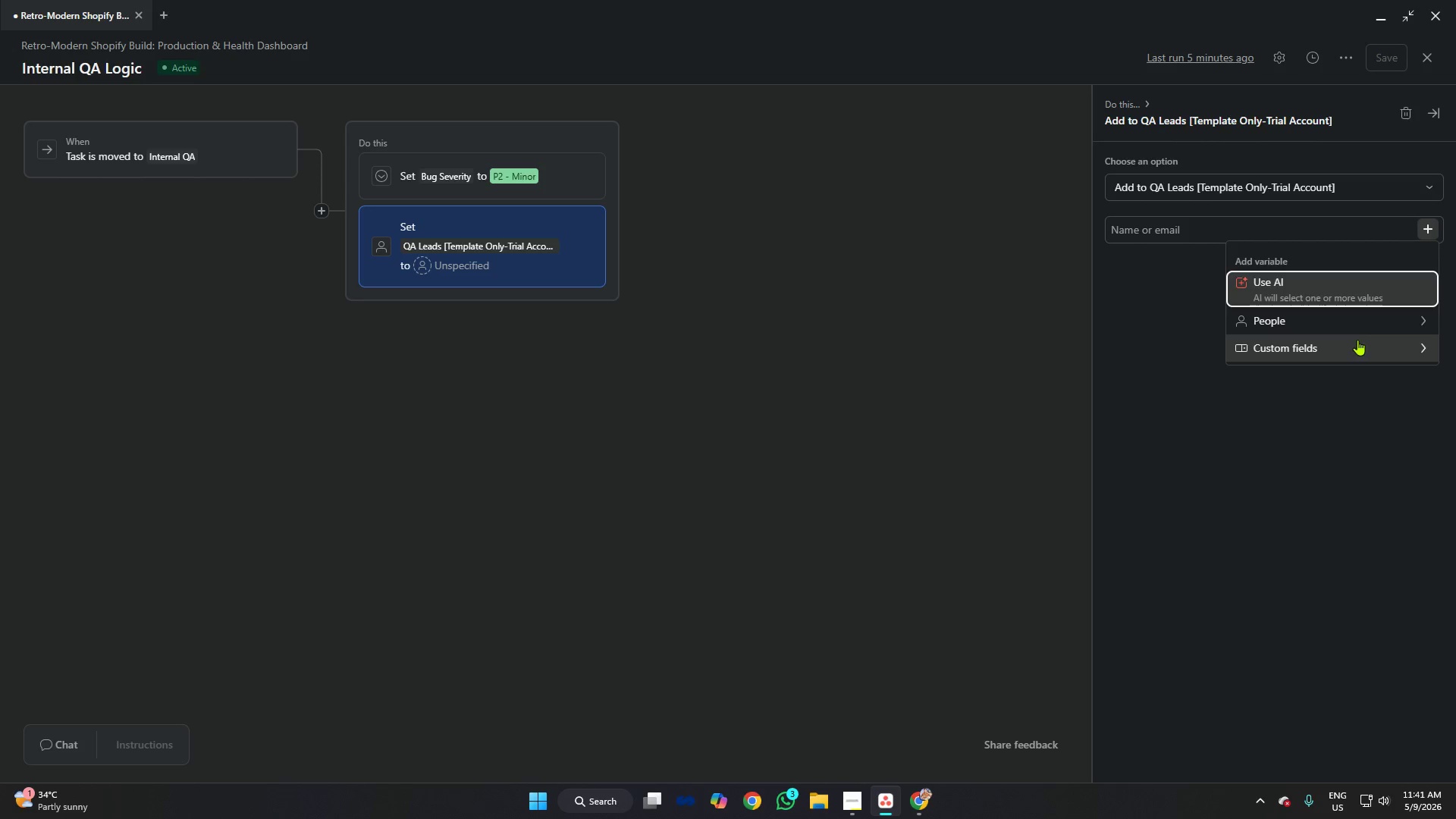 
left_click([1314, 356])
 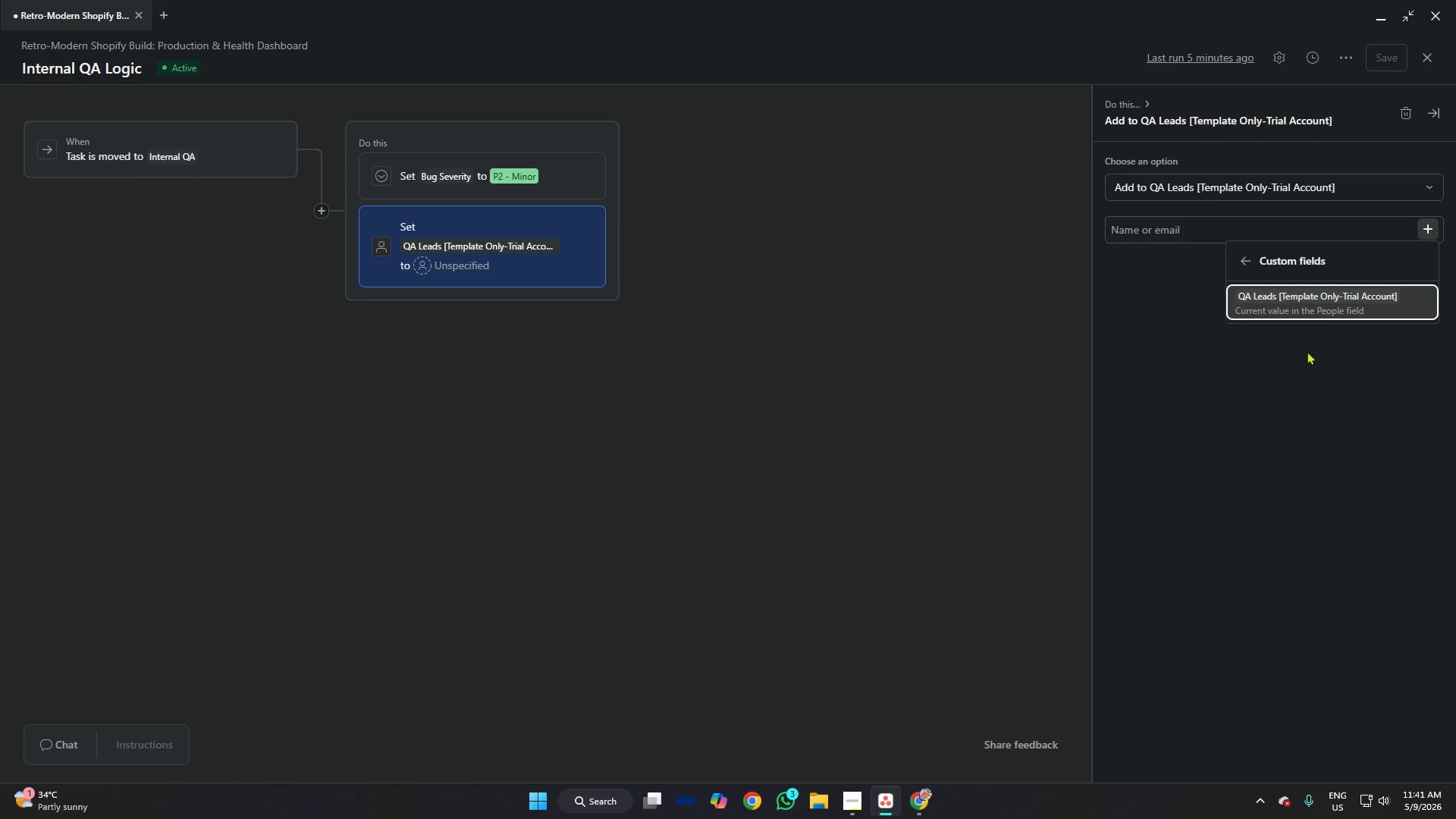 
left_click([1308, 344])
 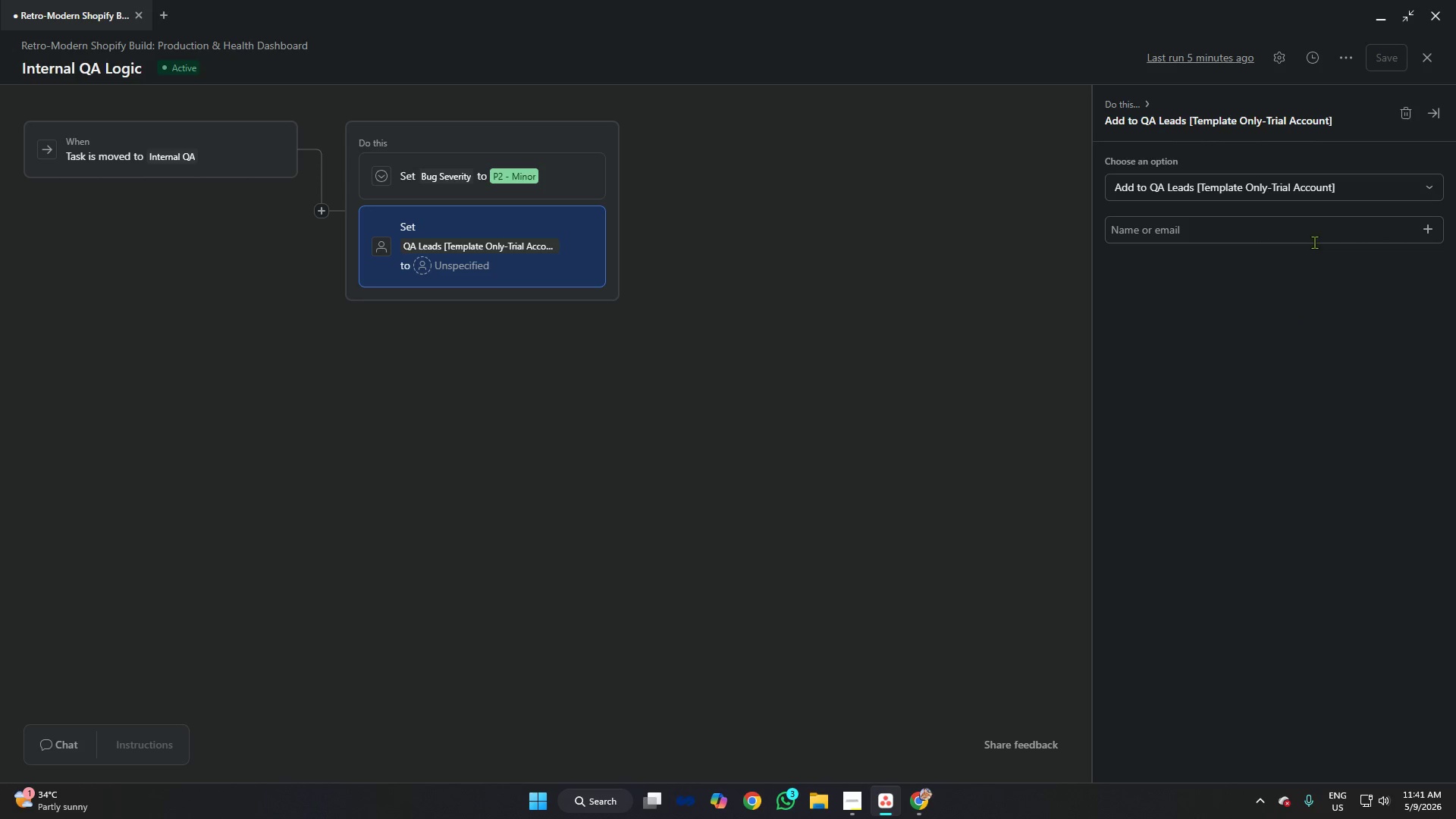 
left_click([1255, 229])
 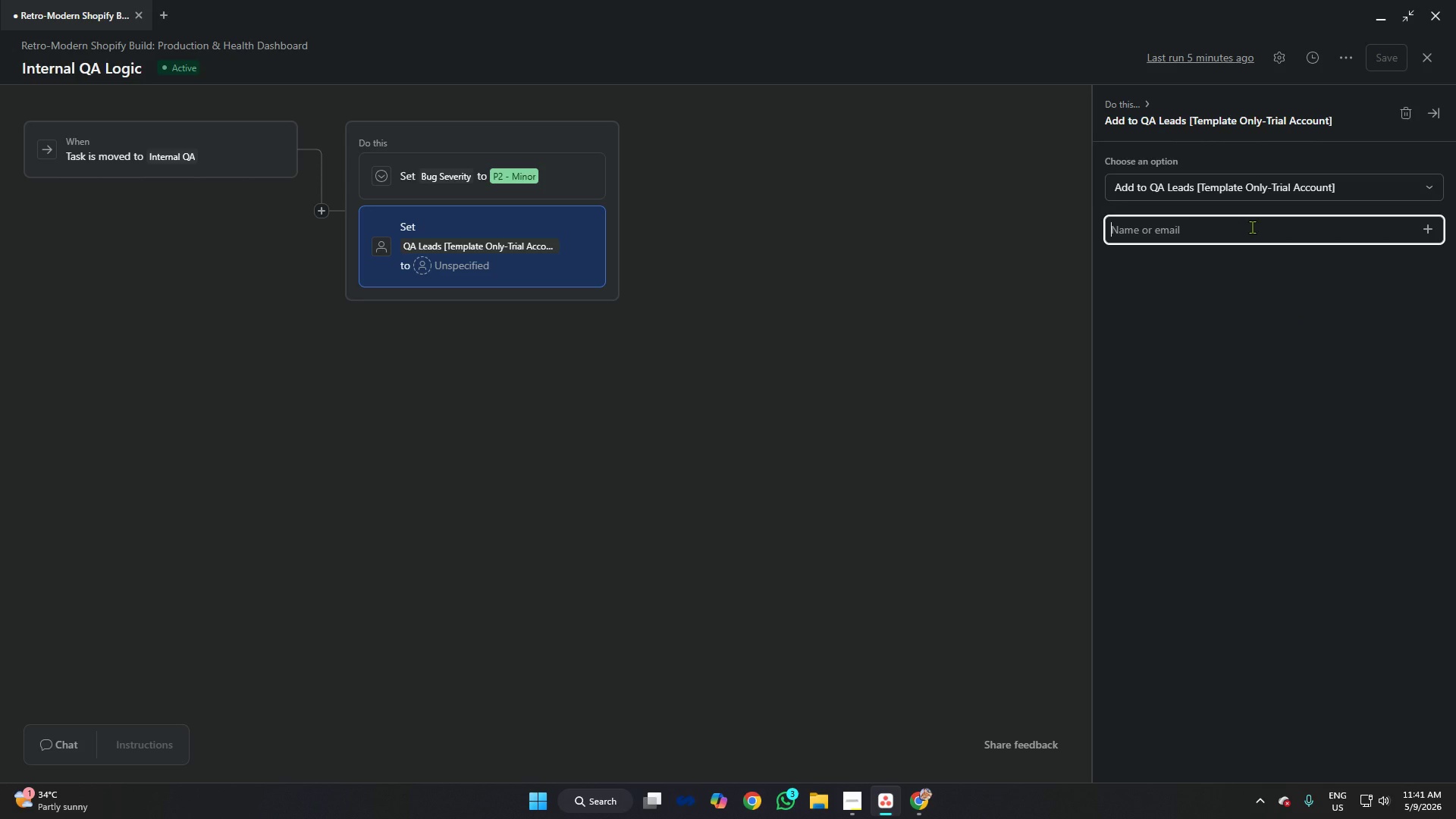 
type(@QA LEad)
key(Backspace)
key(Backspace)
key(Backspace)
key(Backspace)
key(Backspace)
key(Backspace)
key(Backspace)
type(Designated QA LEad)
 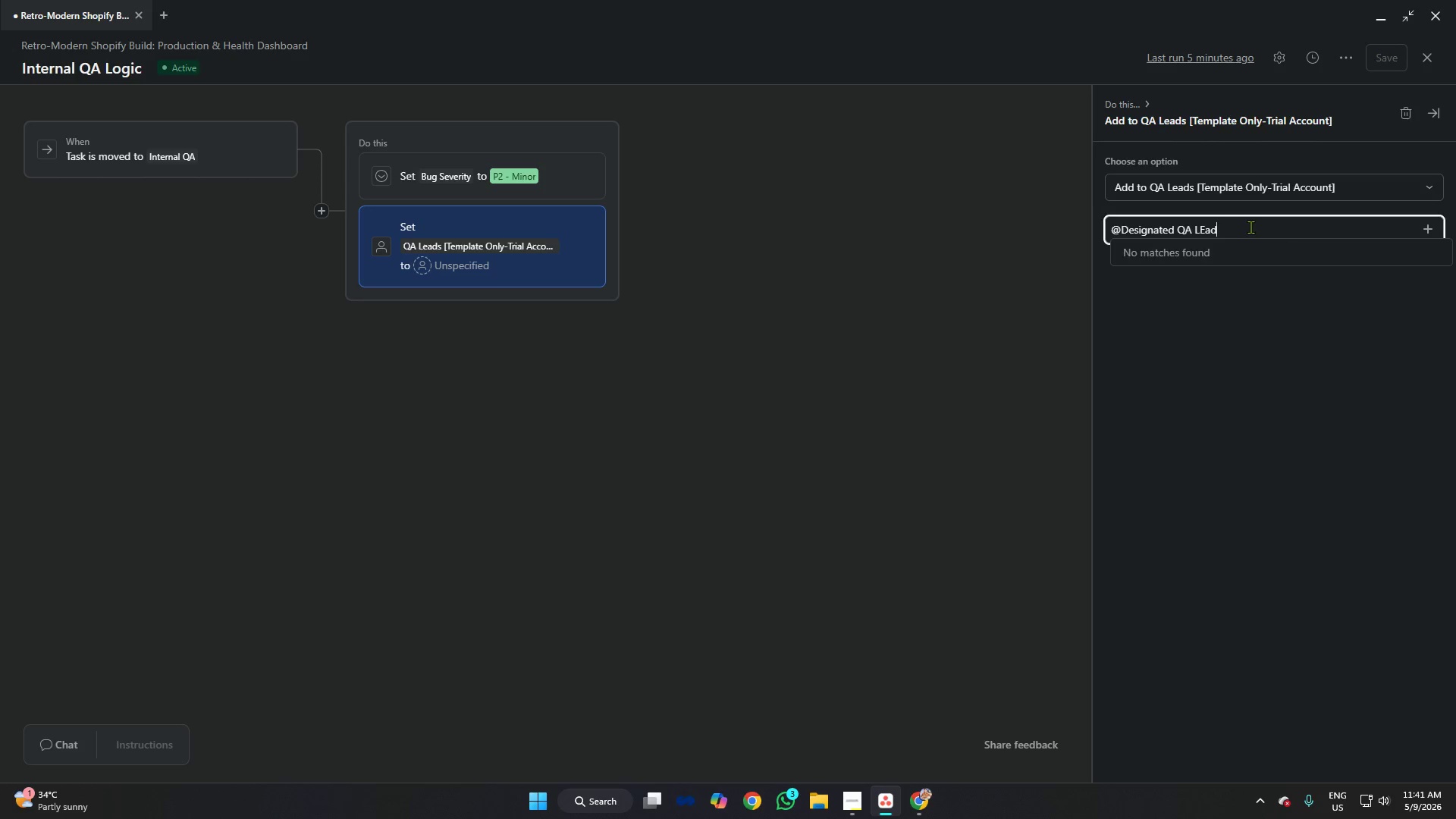 
key(Backspace)
key(Backspace)
key(Backspace)
type(ead )
 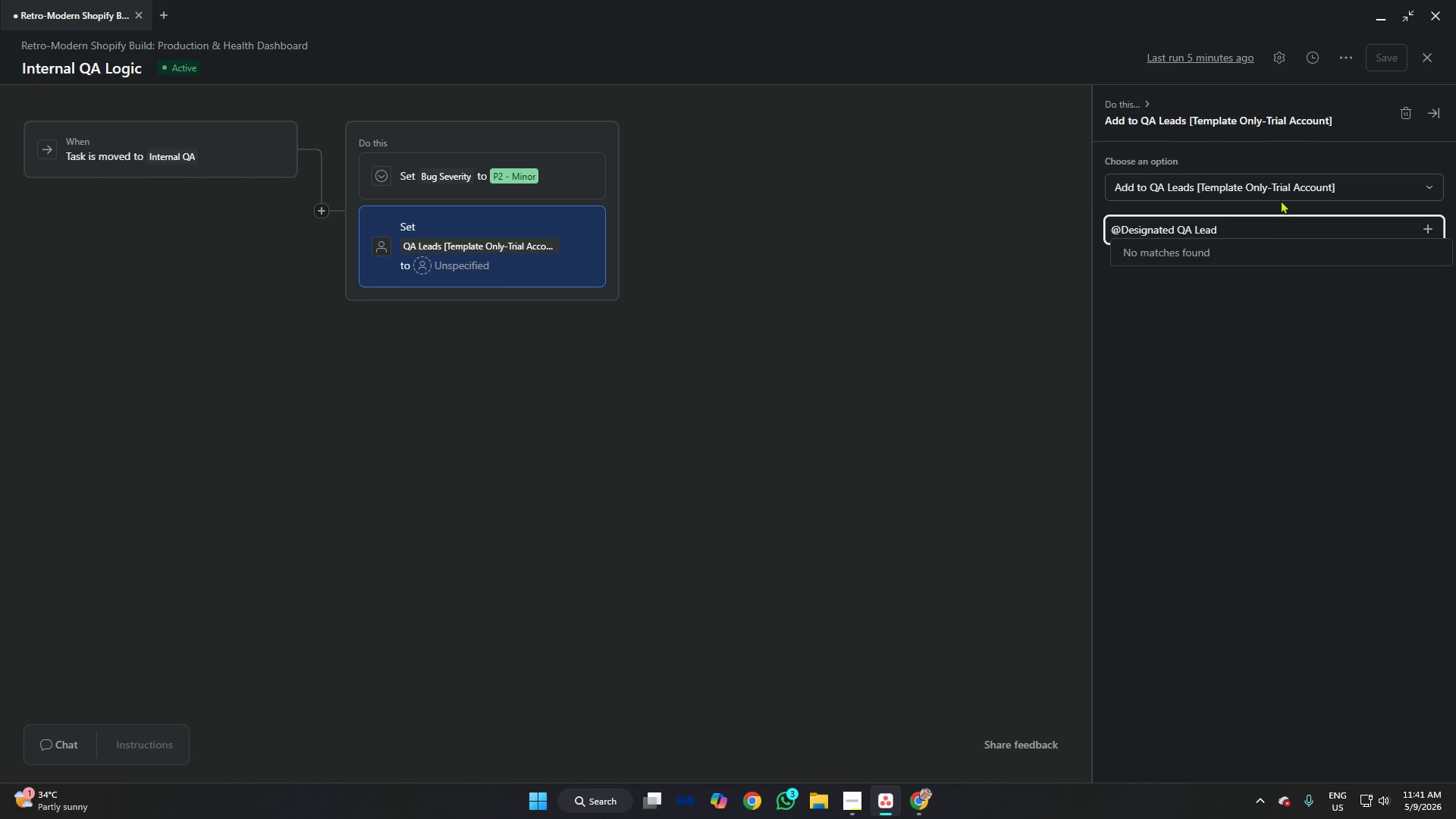 
left_click([1335, 146])
 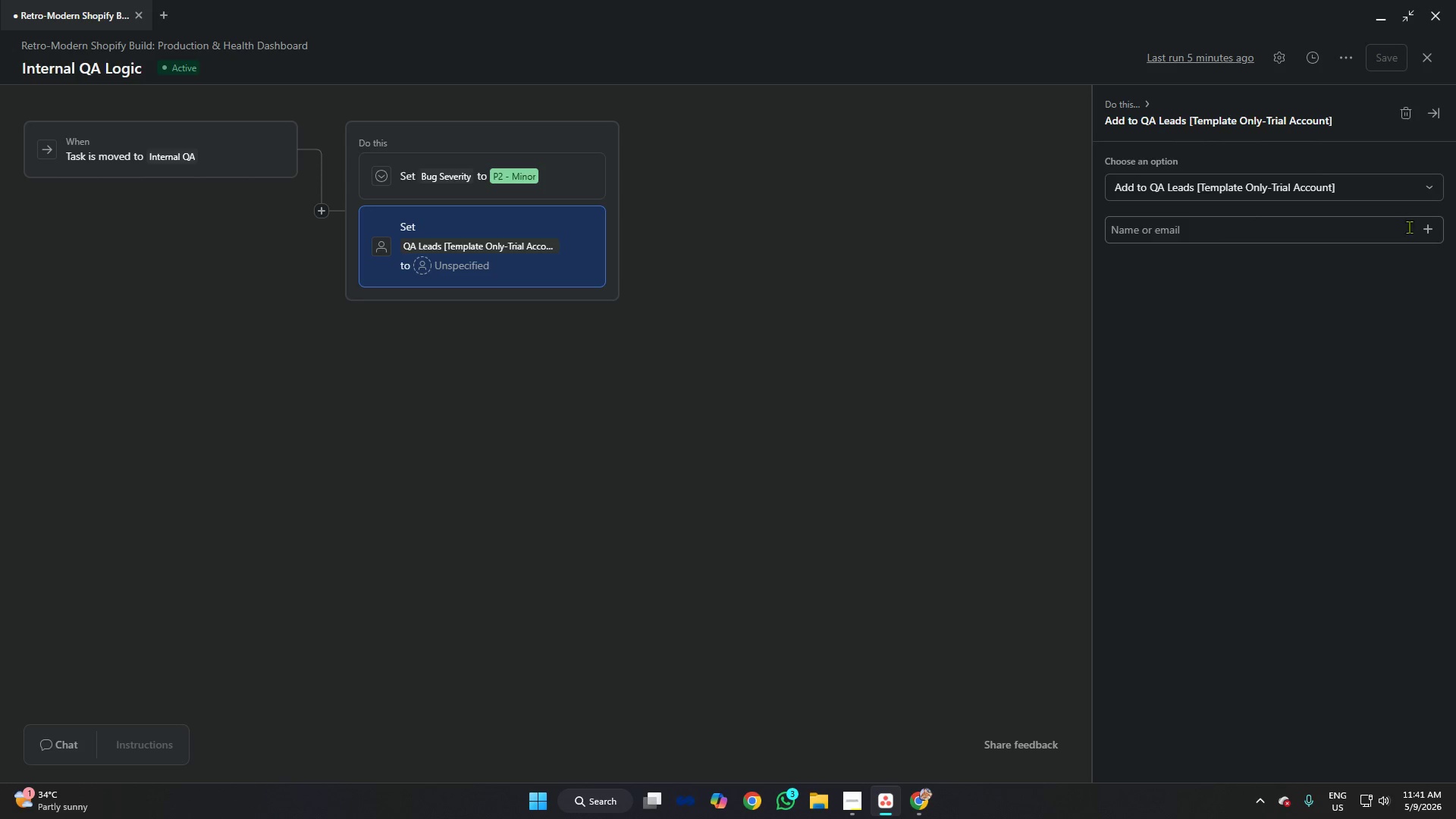 
left_click([1426, 235])
 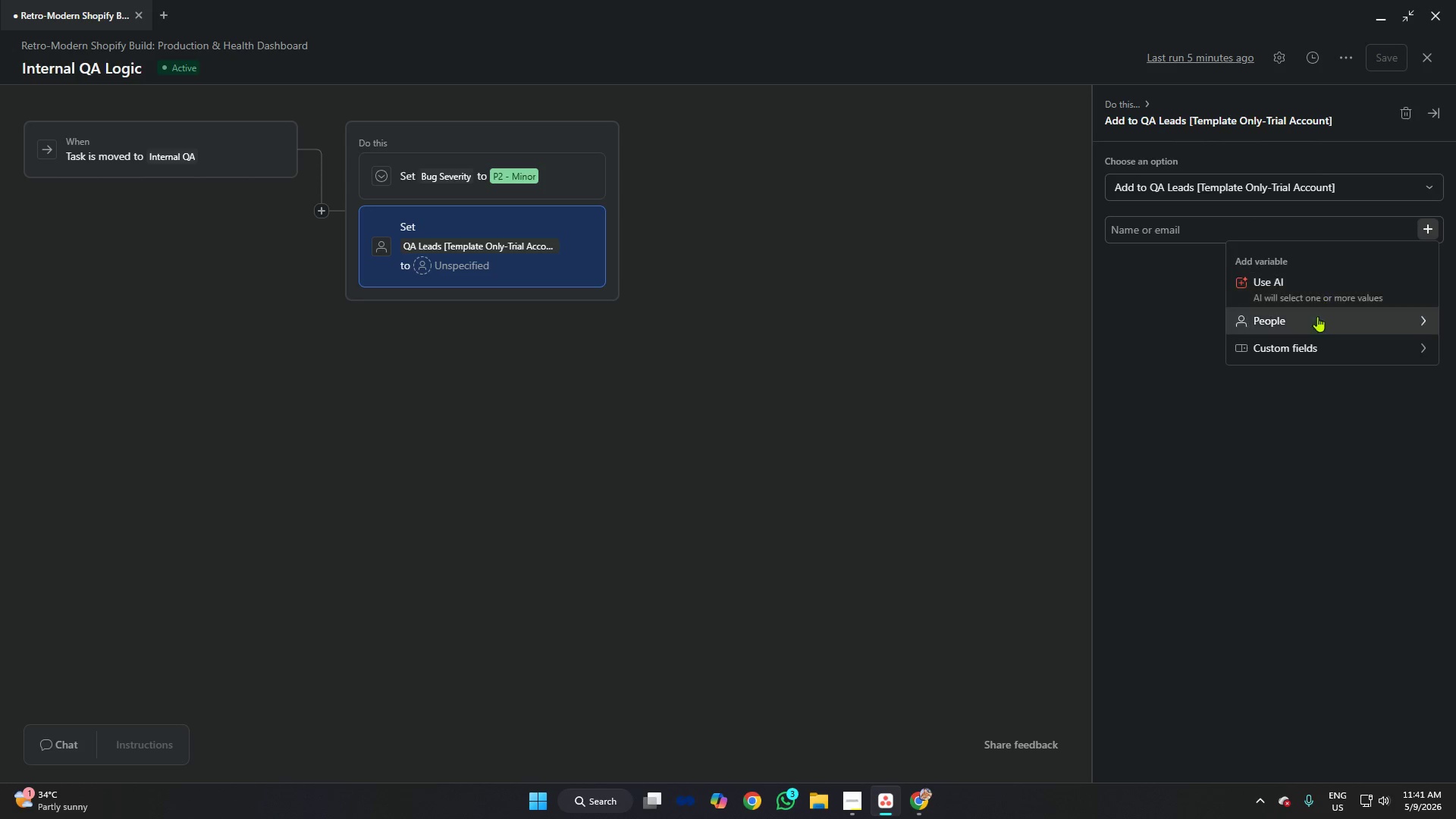 
left_click([1304, 344])
 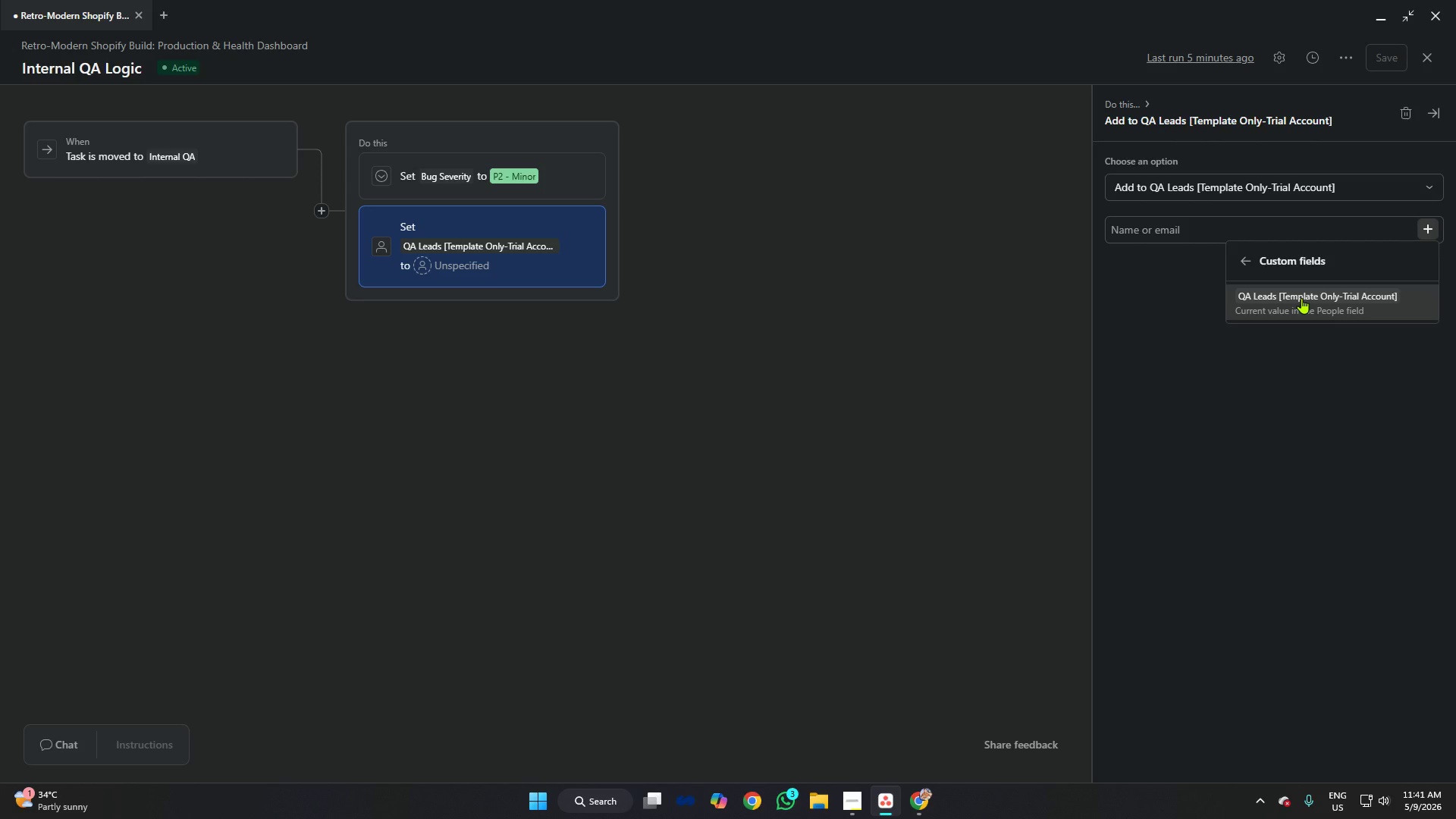 
wait(7.52)
 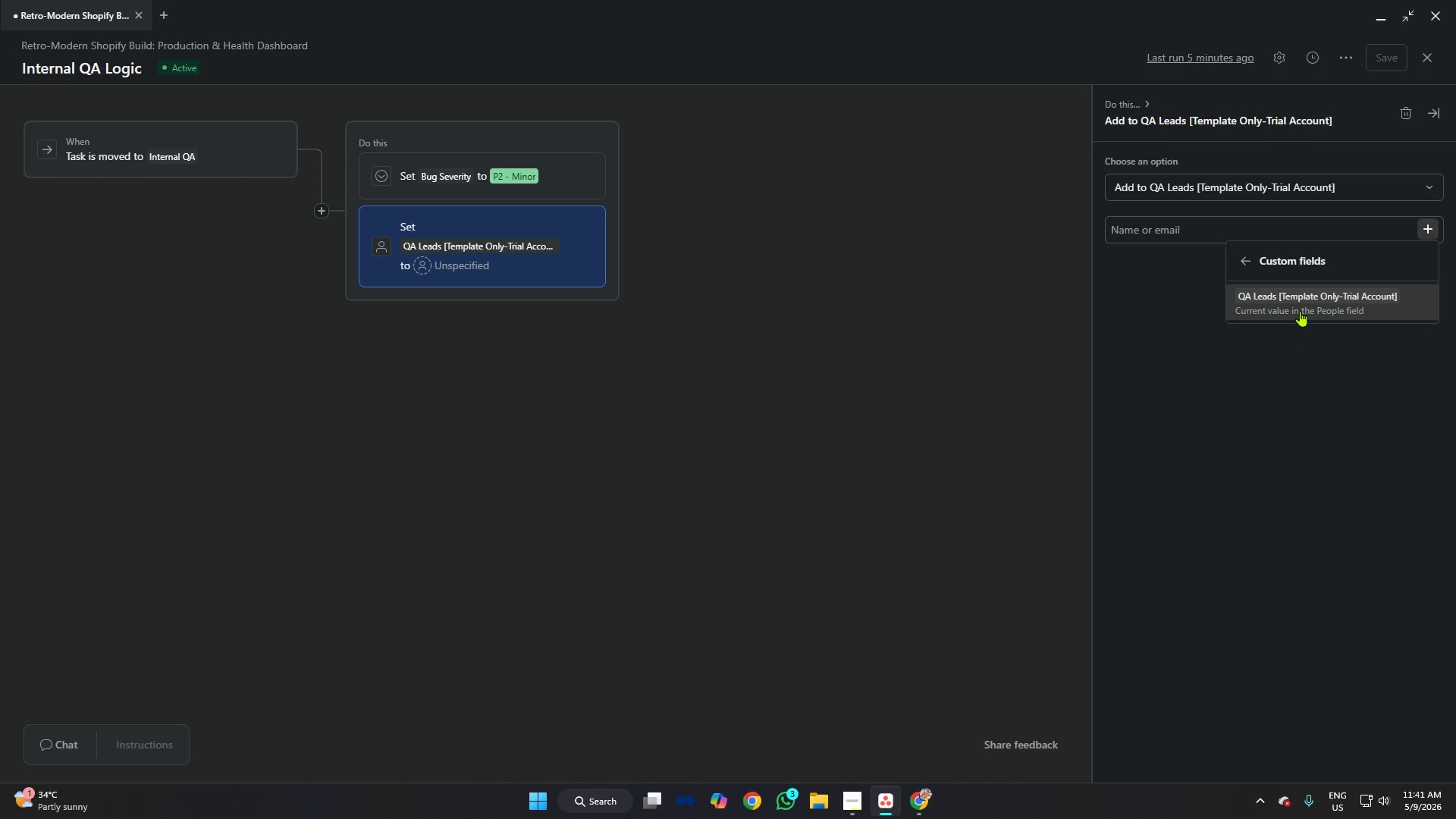 
left_click([1327, 305])
 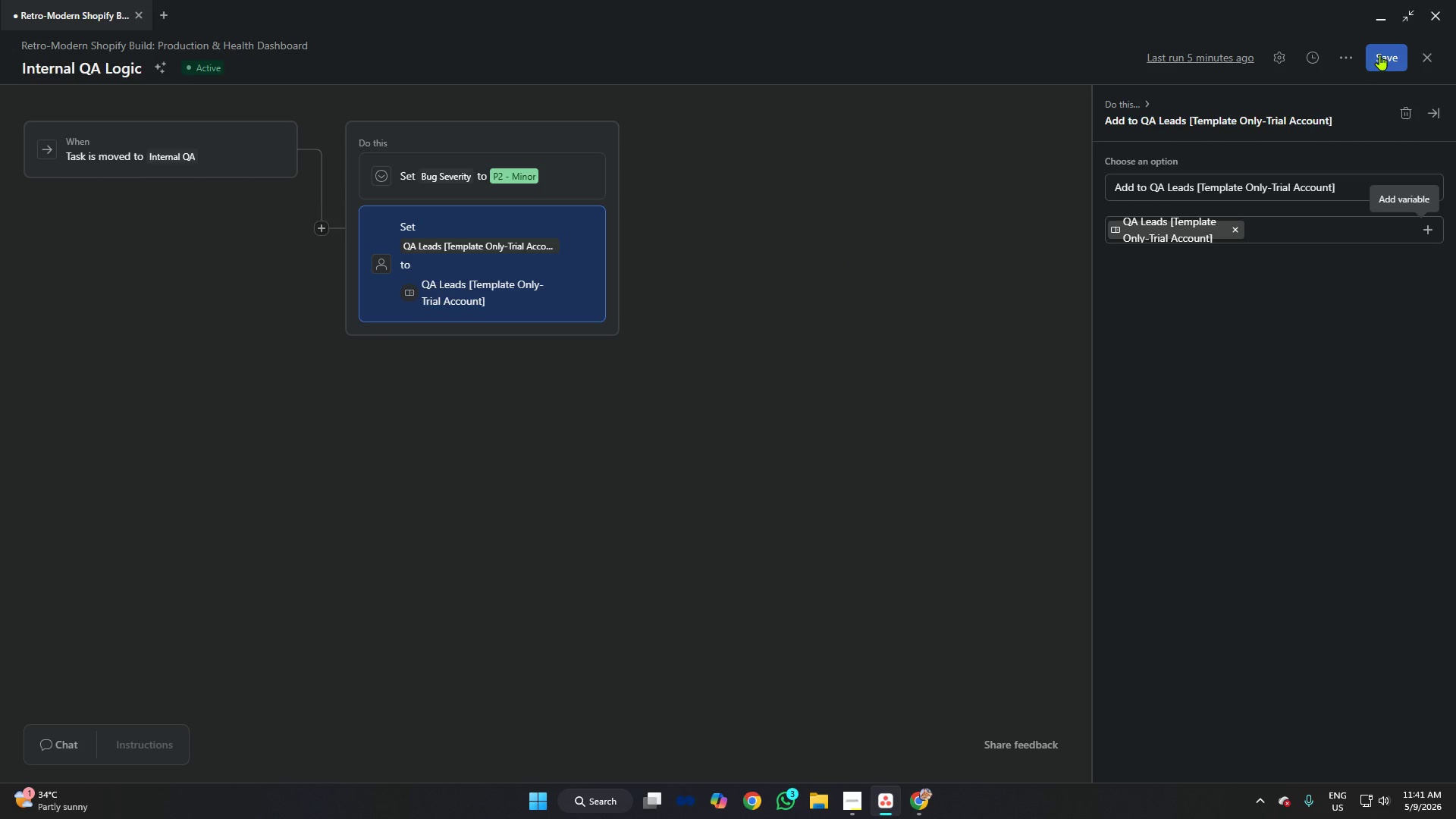 
left_click([1379, 55])
 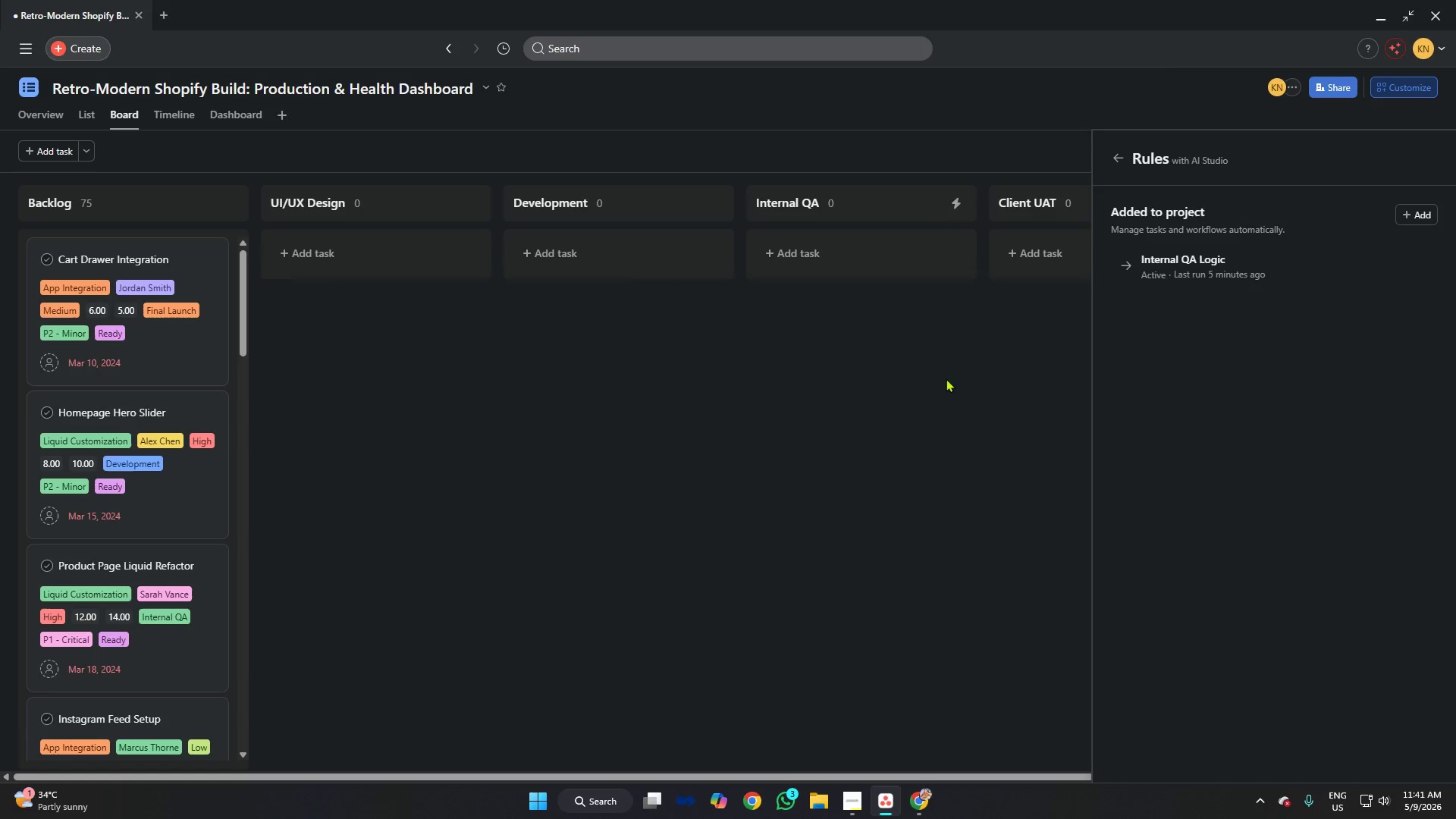 
left_click([940, 381])
 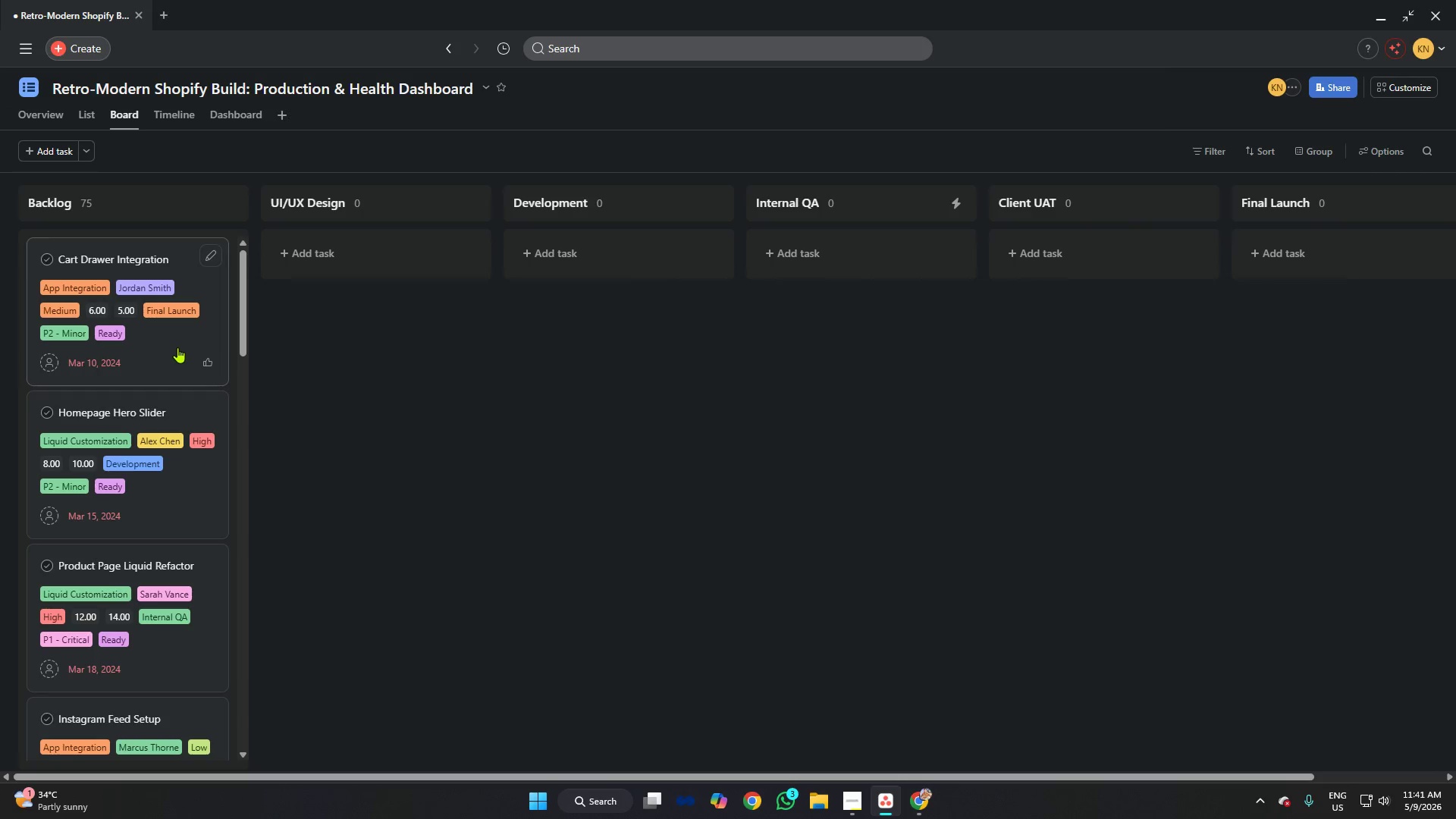 
left_click_drag(start_coordinate=[175, 347], to_coordinate=[912, 344])
 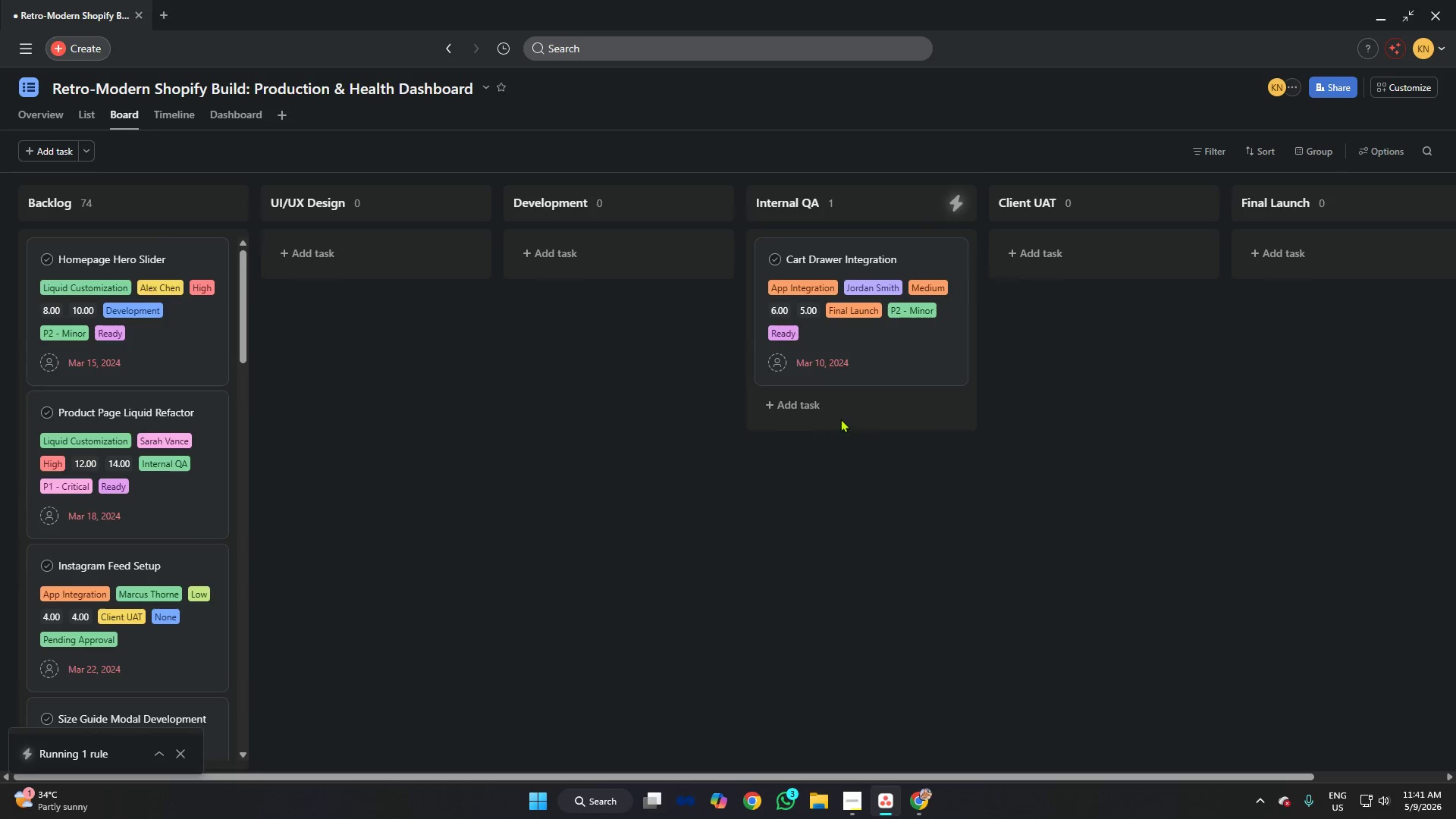 
wait(6.16)
 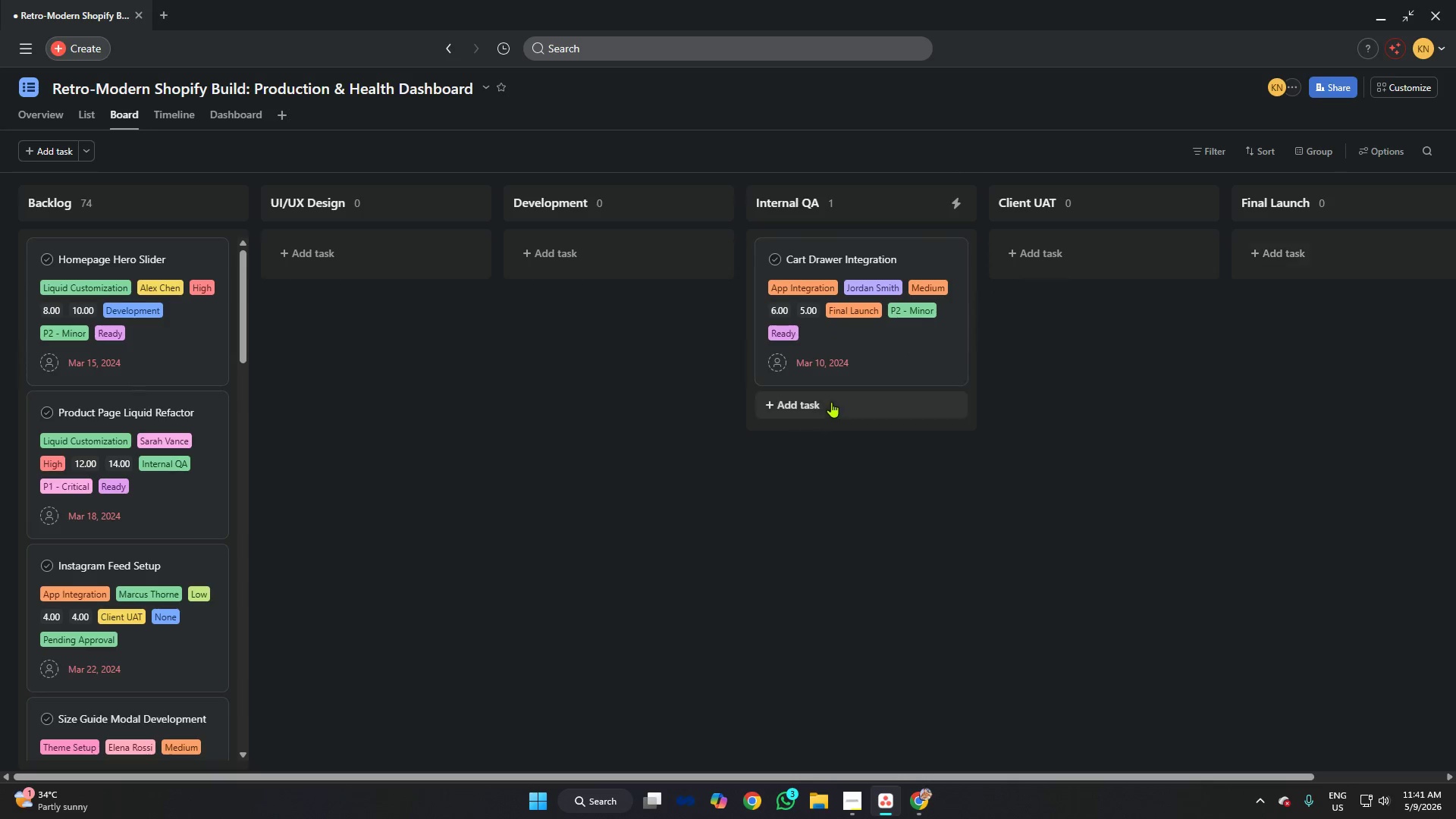 
left_click([896, 344])
 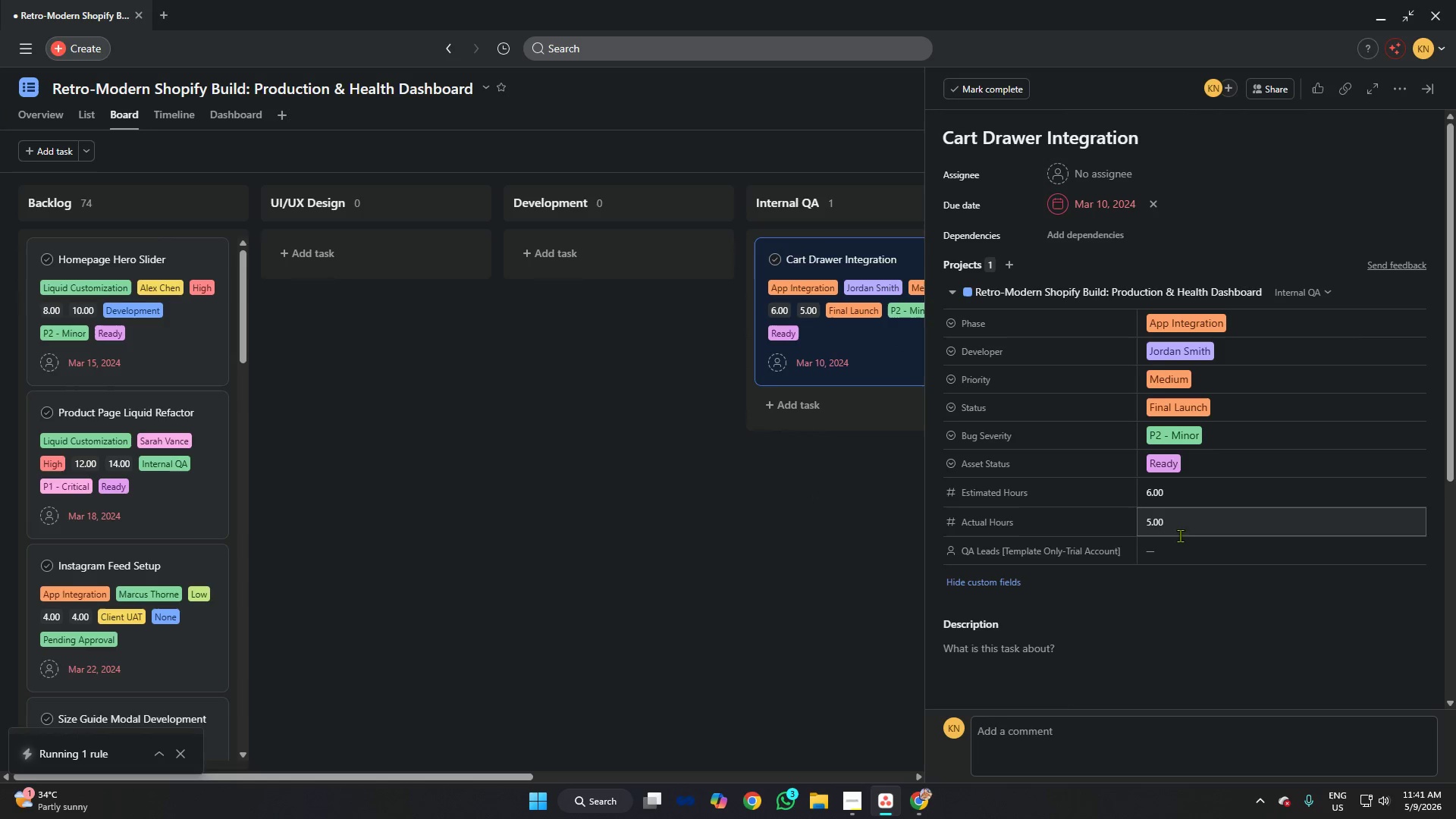 
left_click([1181, 549])
 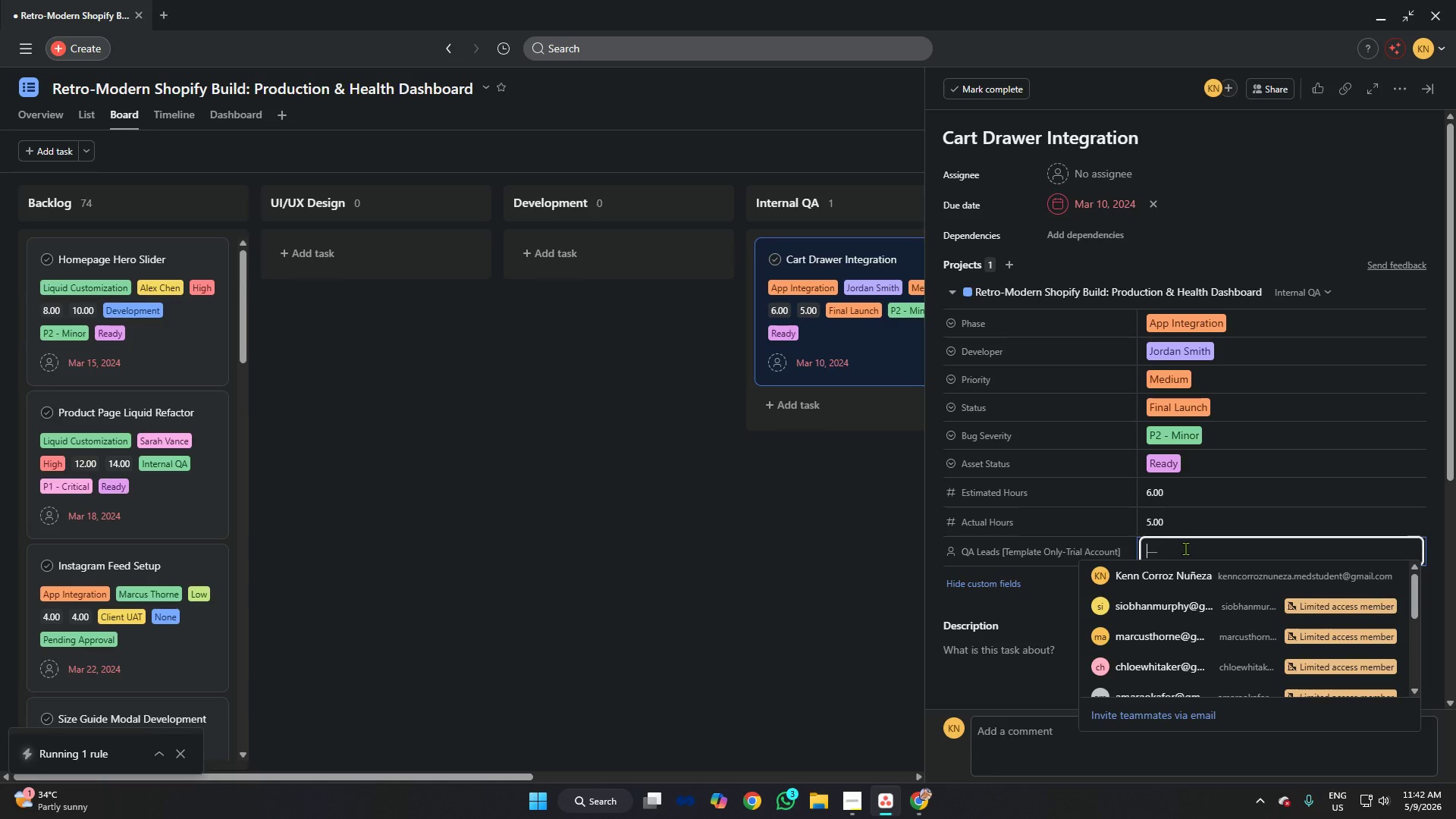 
scroll: coordinate [1194, 314], scroll_direction: down, amount: 11.0
 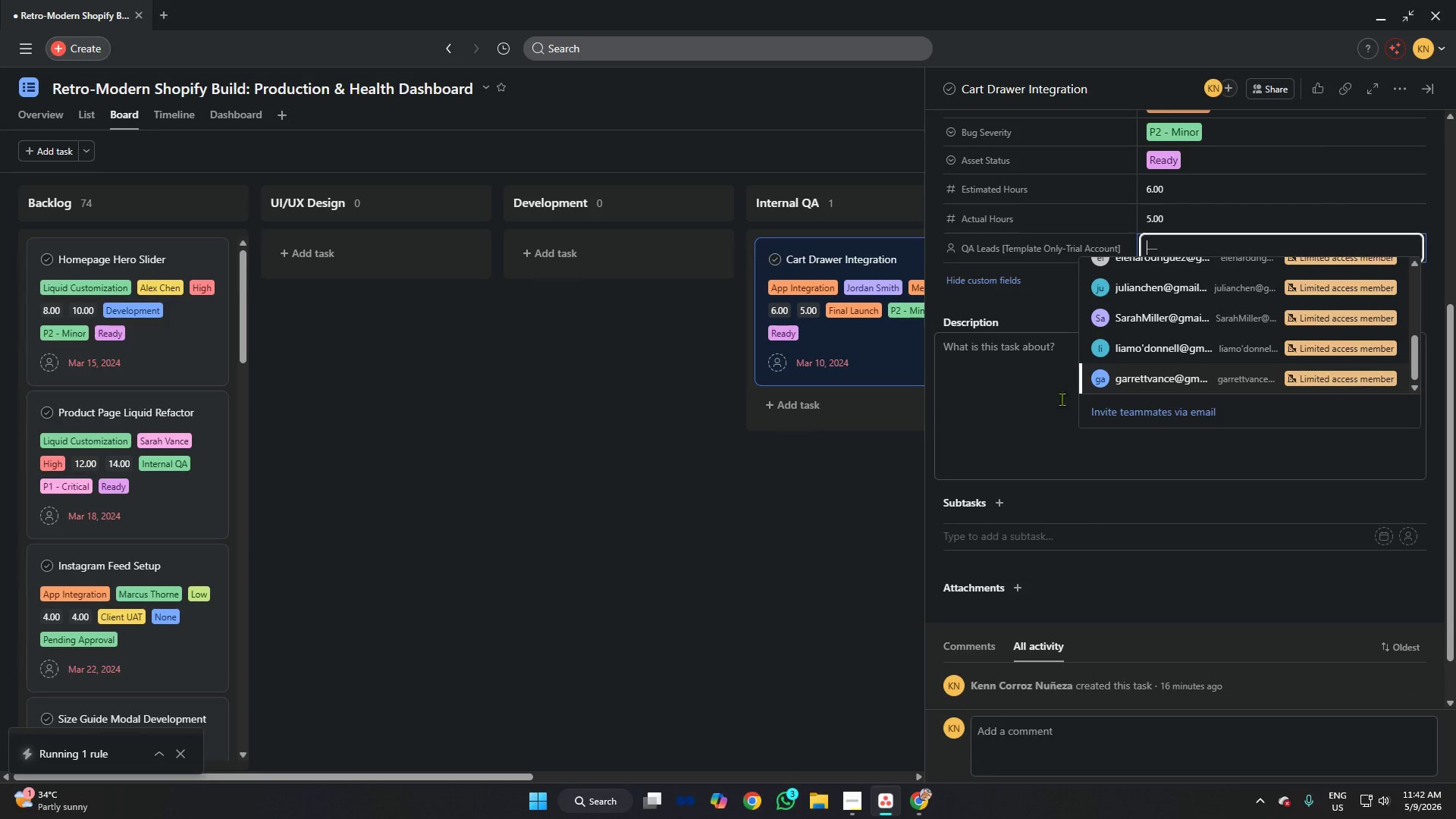 
left_click([1048, 403])
 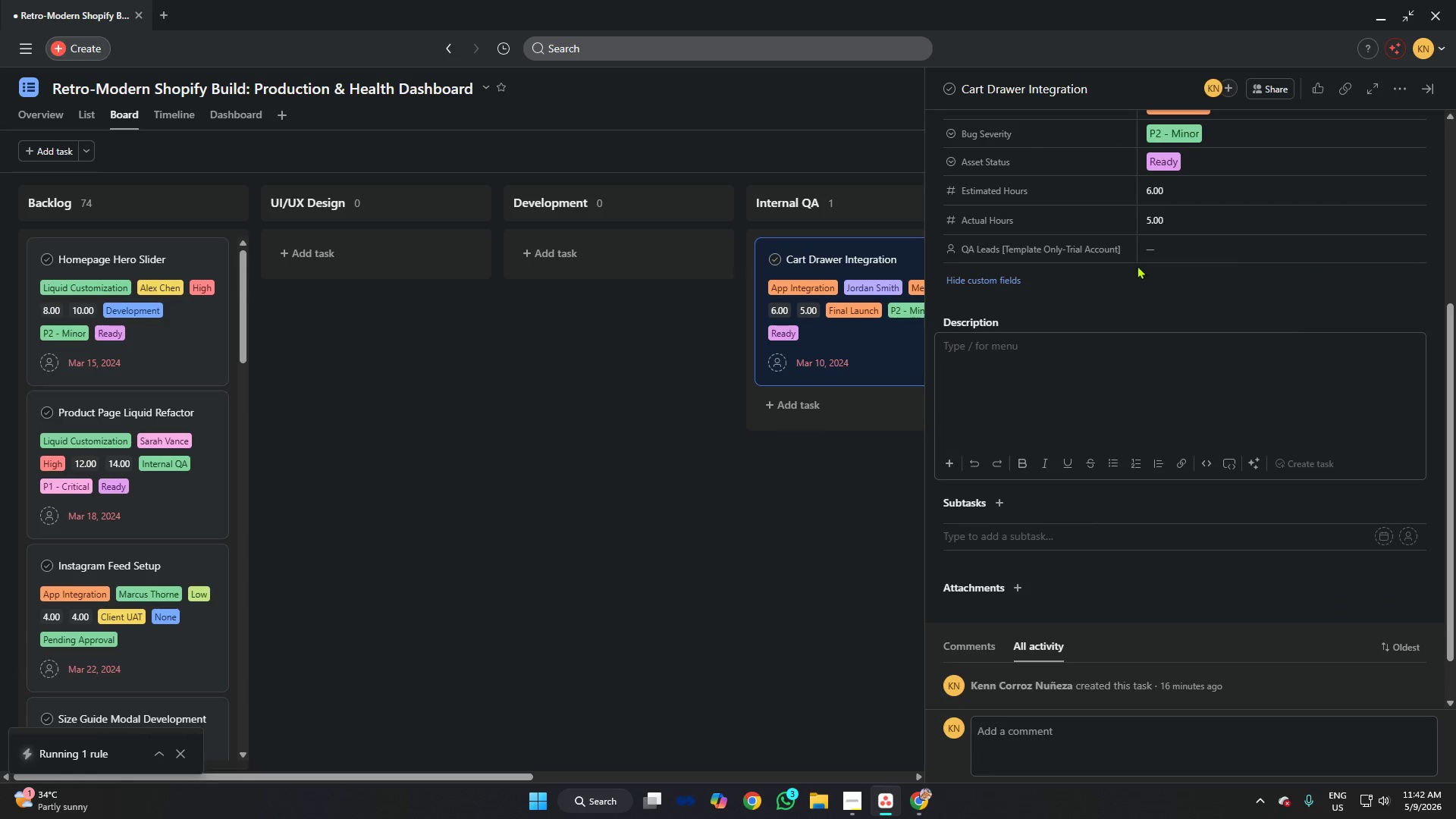 
left_click([1138, 265])
 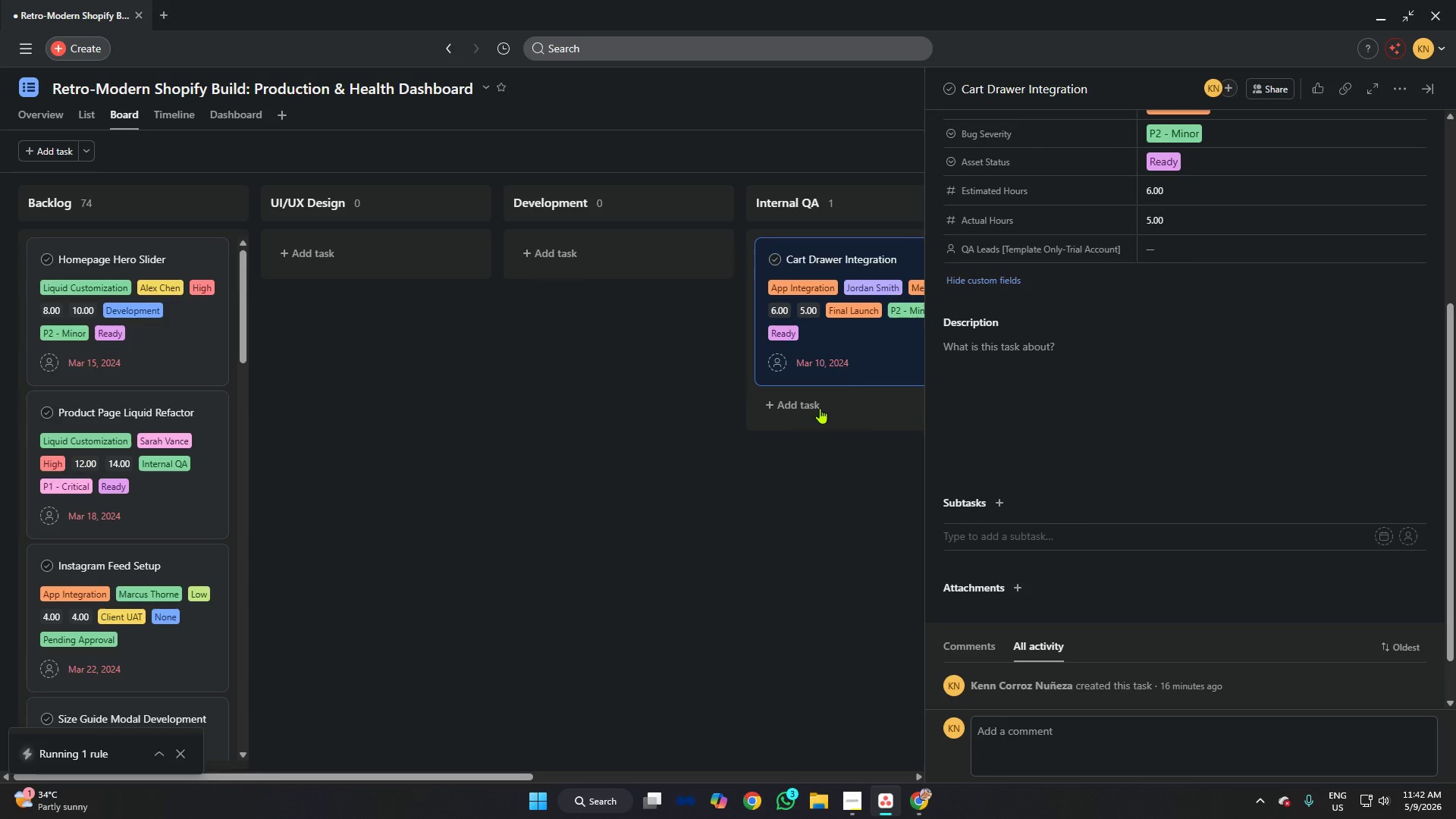 
left_click([866, 349])
 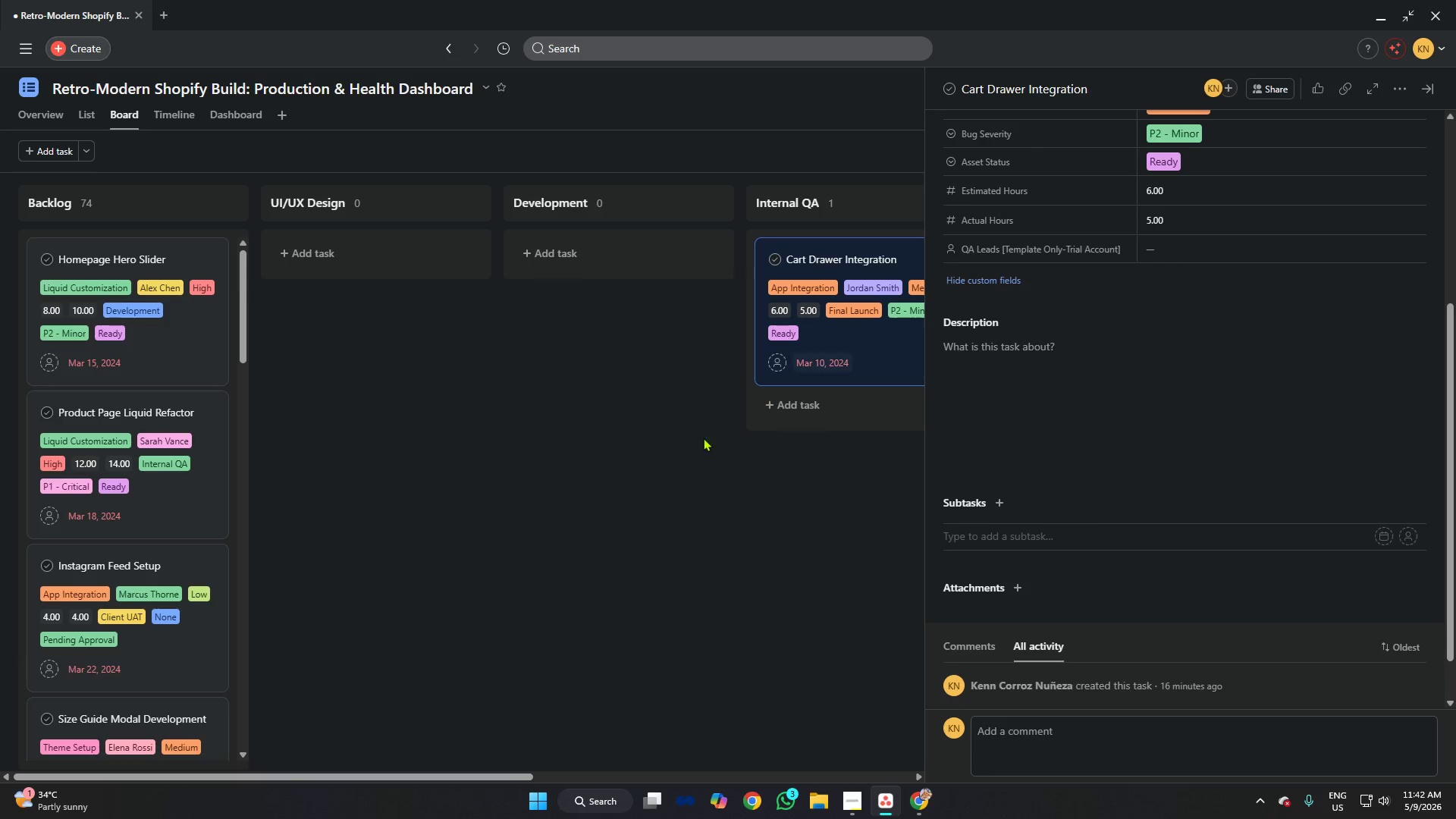 
left_click([703, 438])
 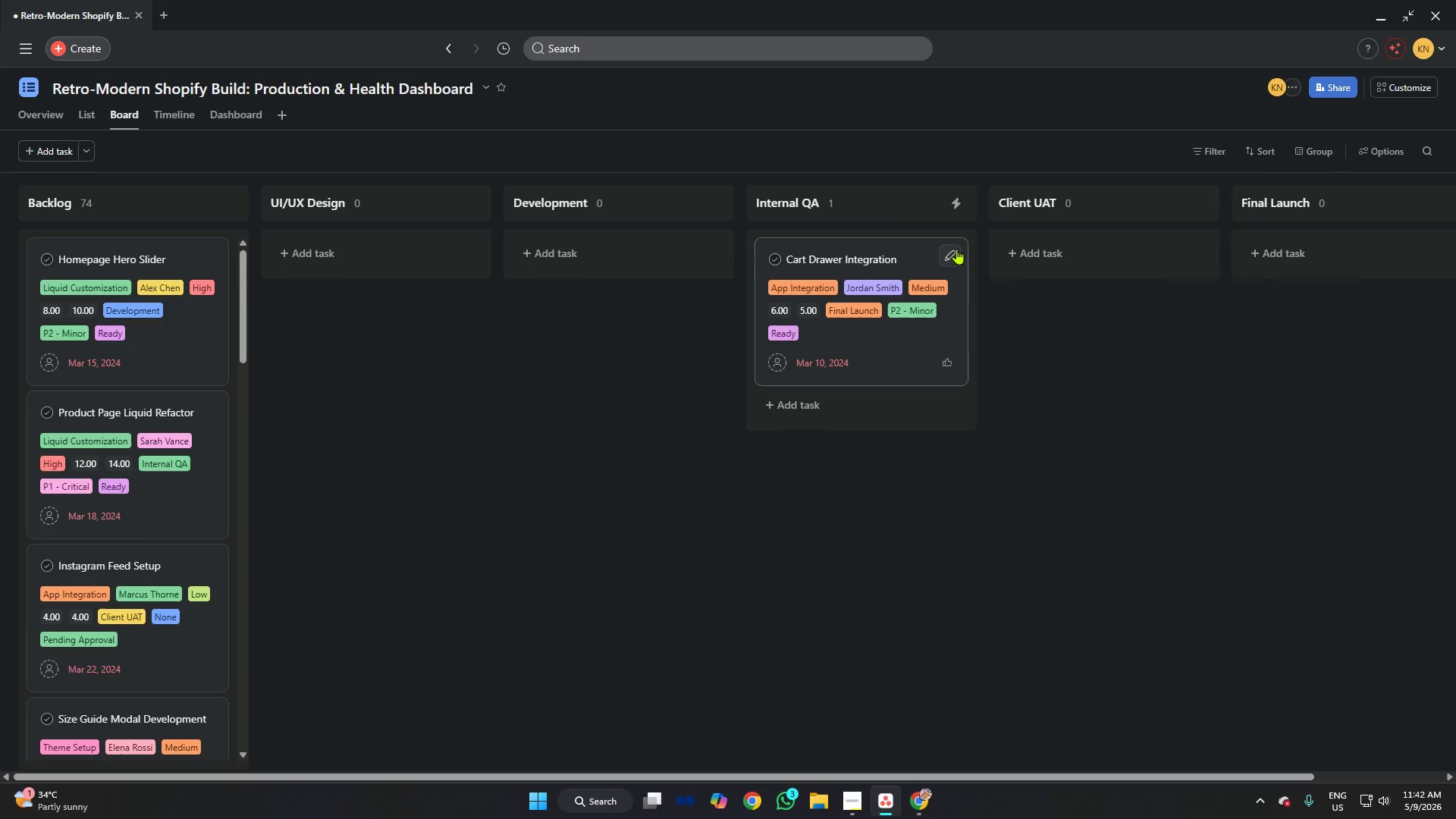 
left_click([954, 246])
 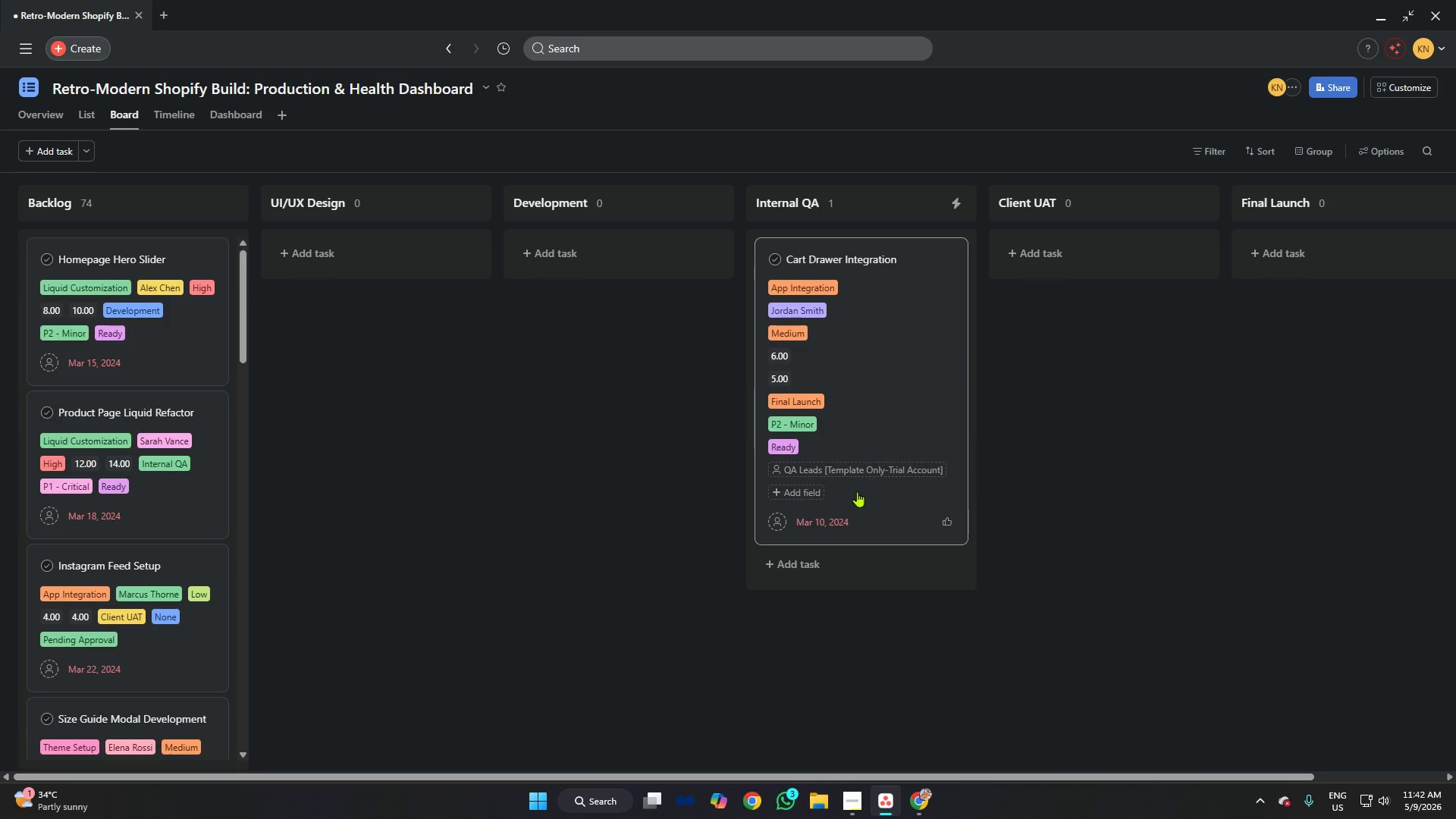 
left_click([893, 370])
 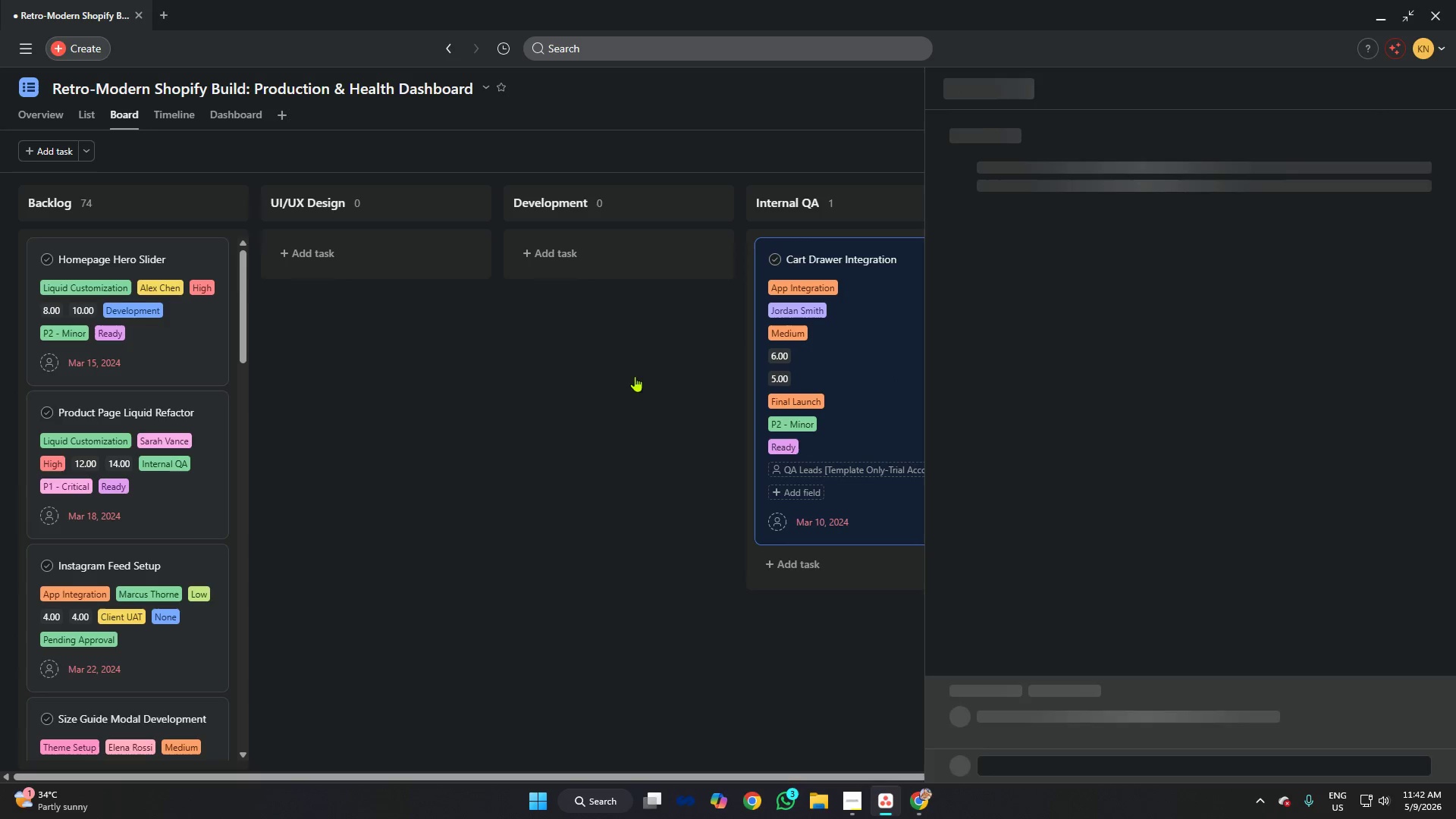 
left_click([614, 376])
 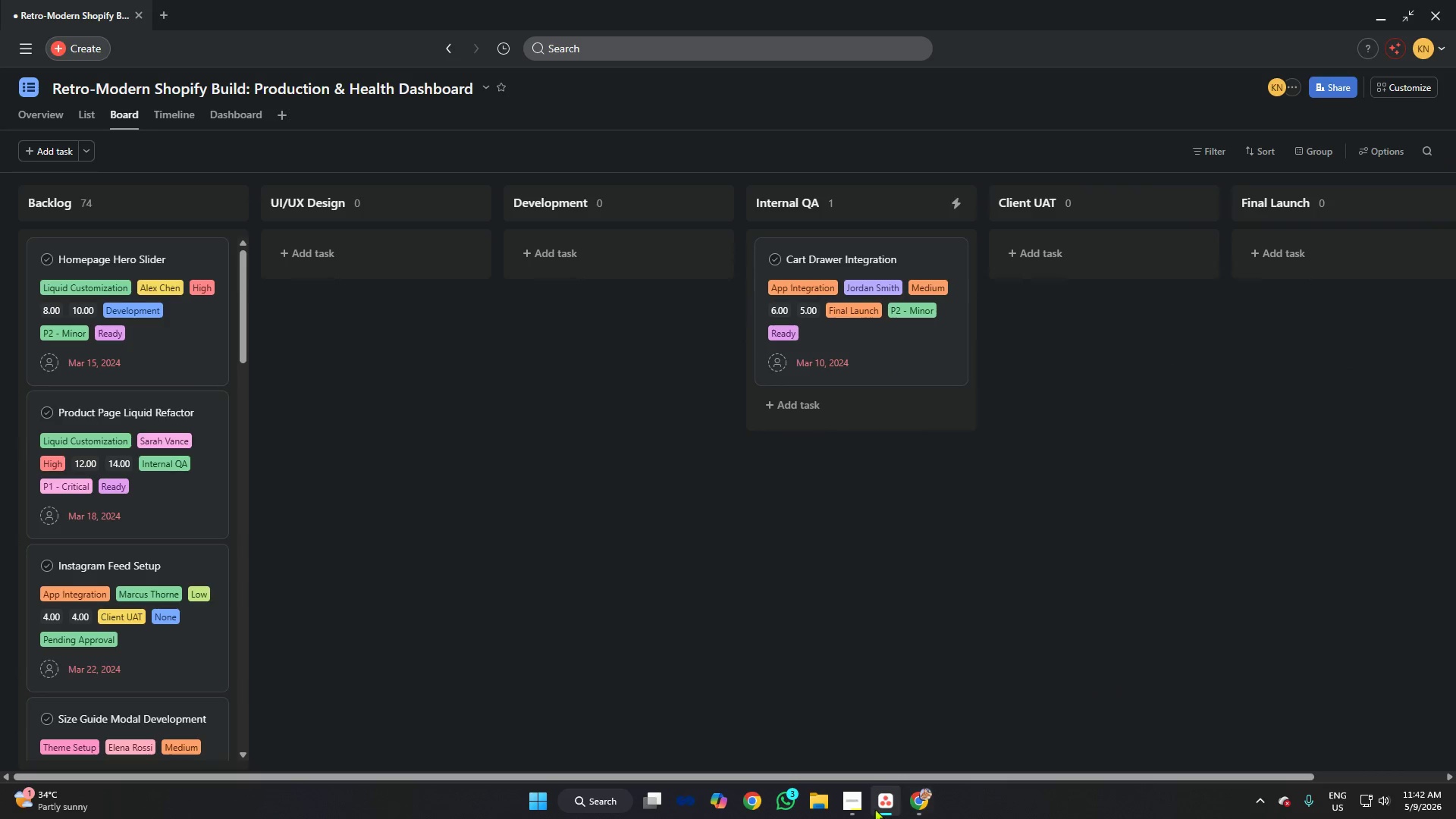 
left_click([858, 800])